 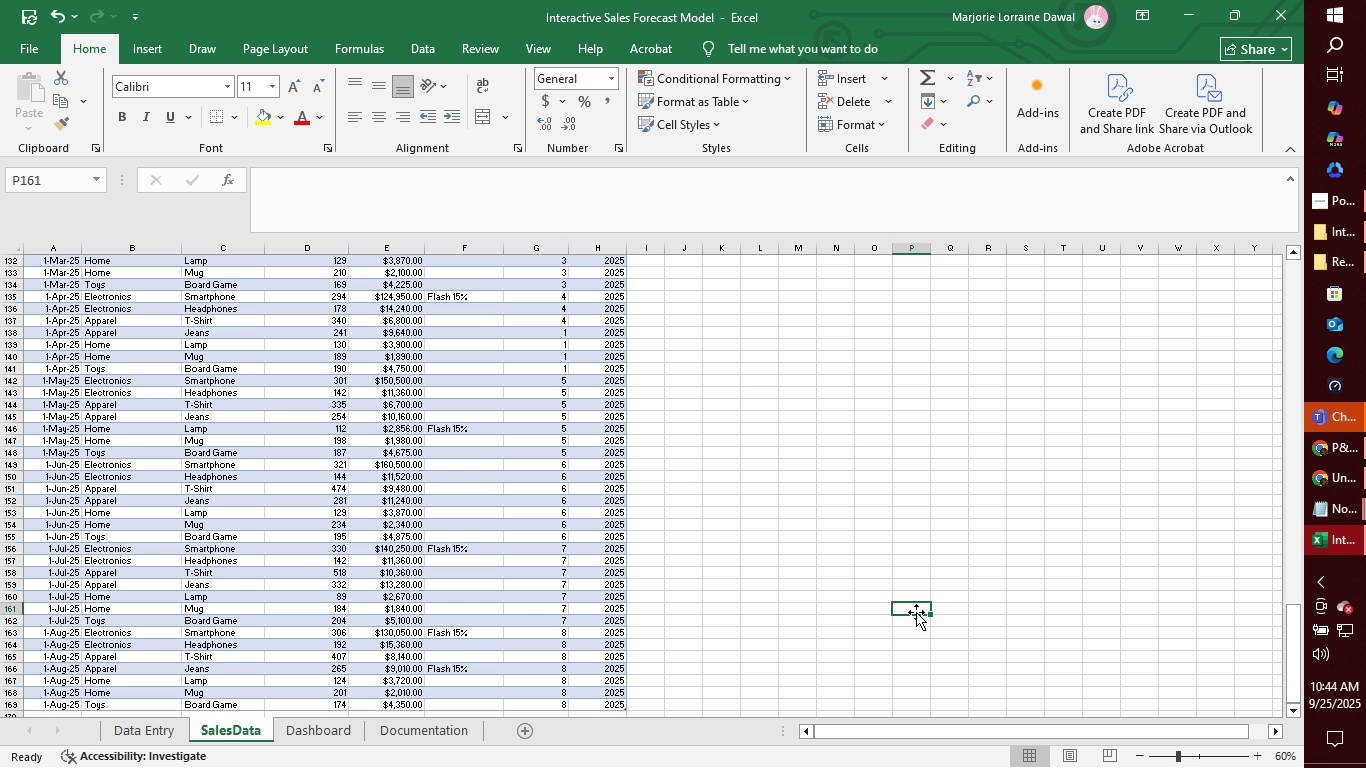 
key(F5)
 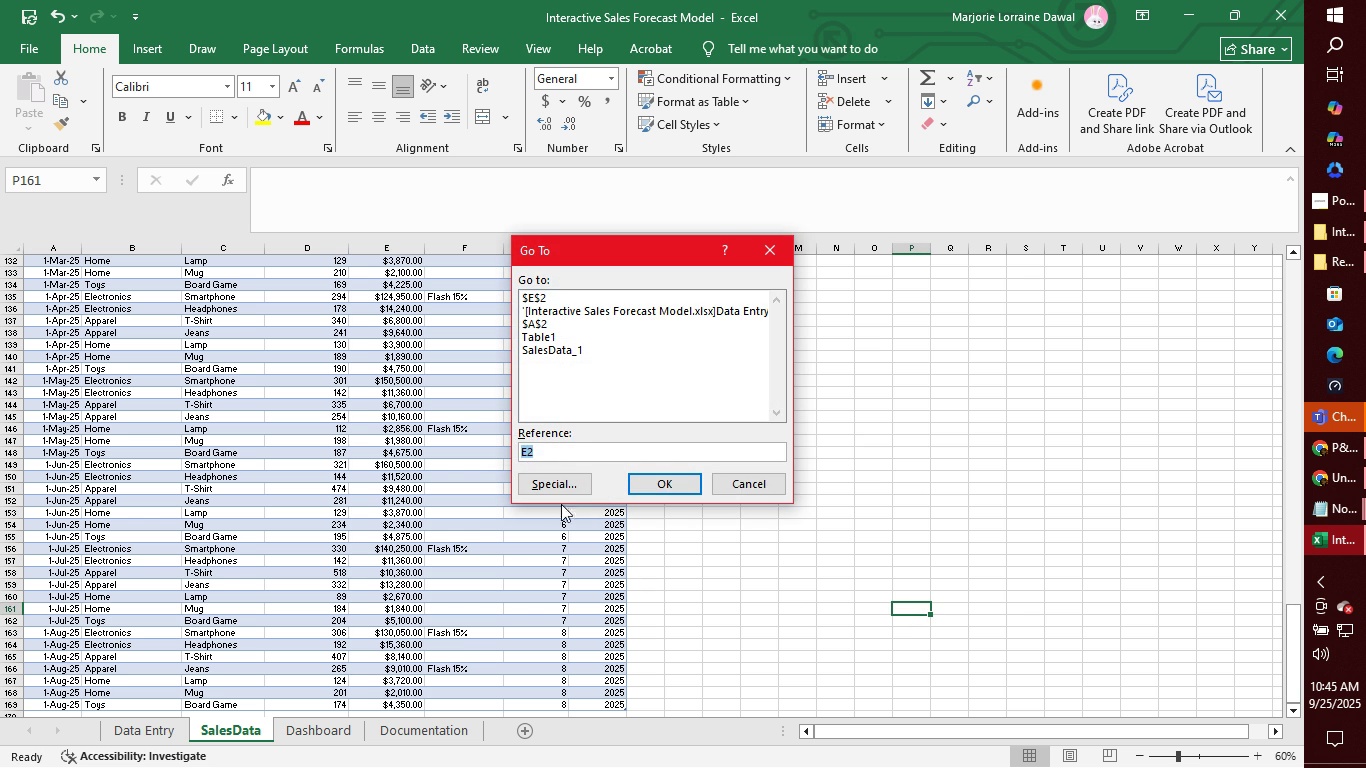 
left_click([762, 481])
 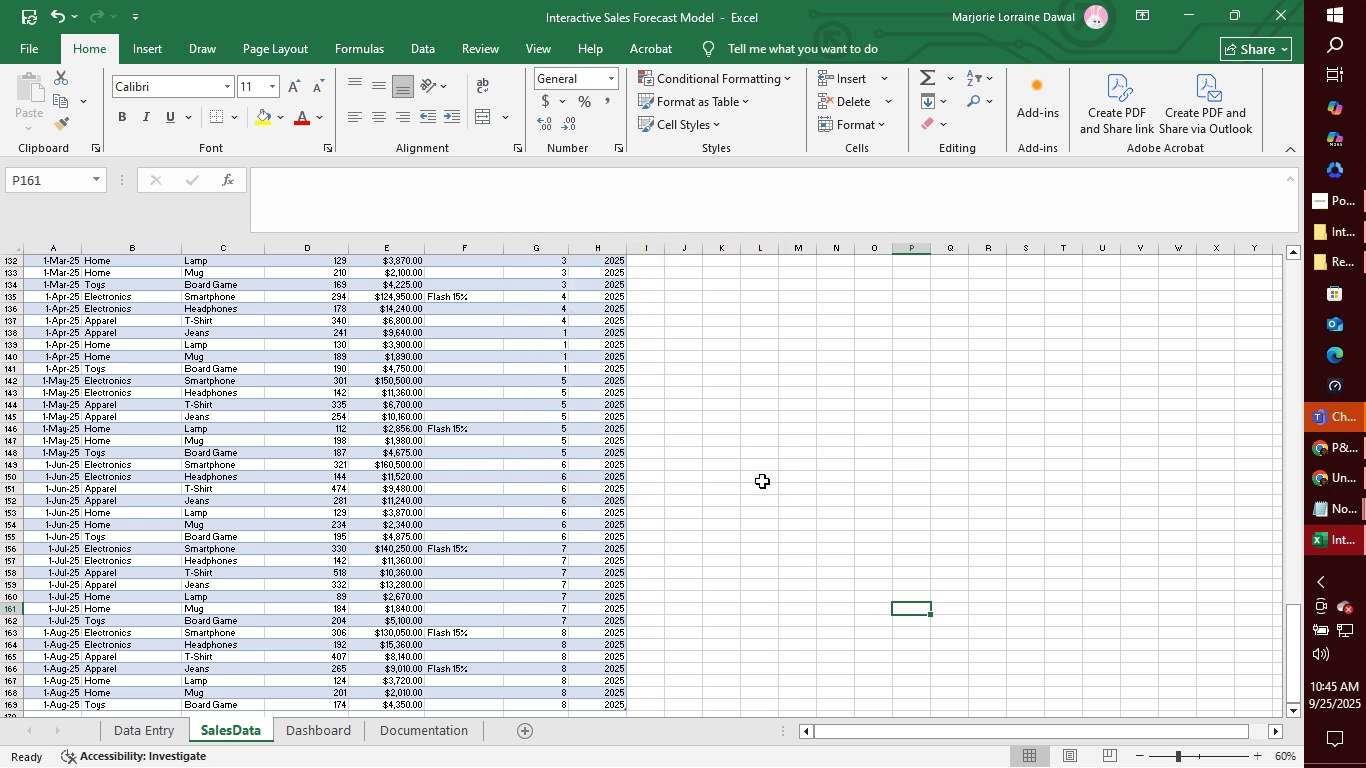 
key(F5)
 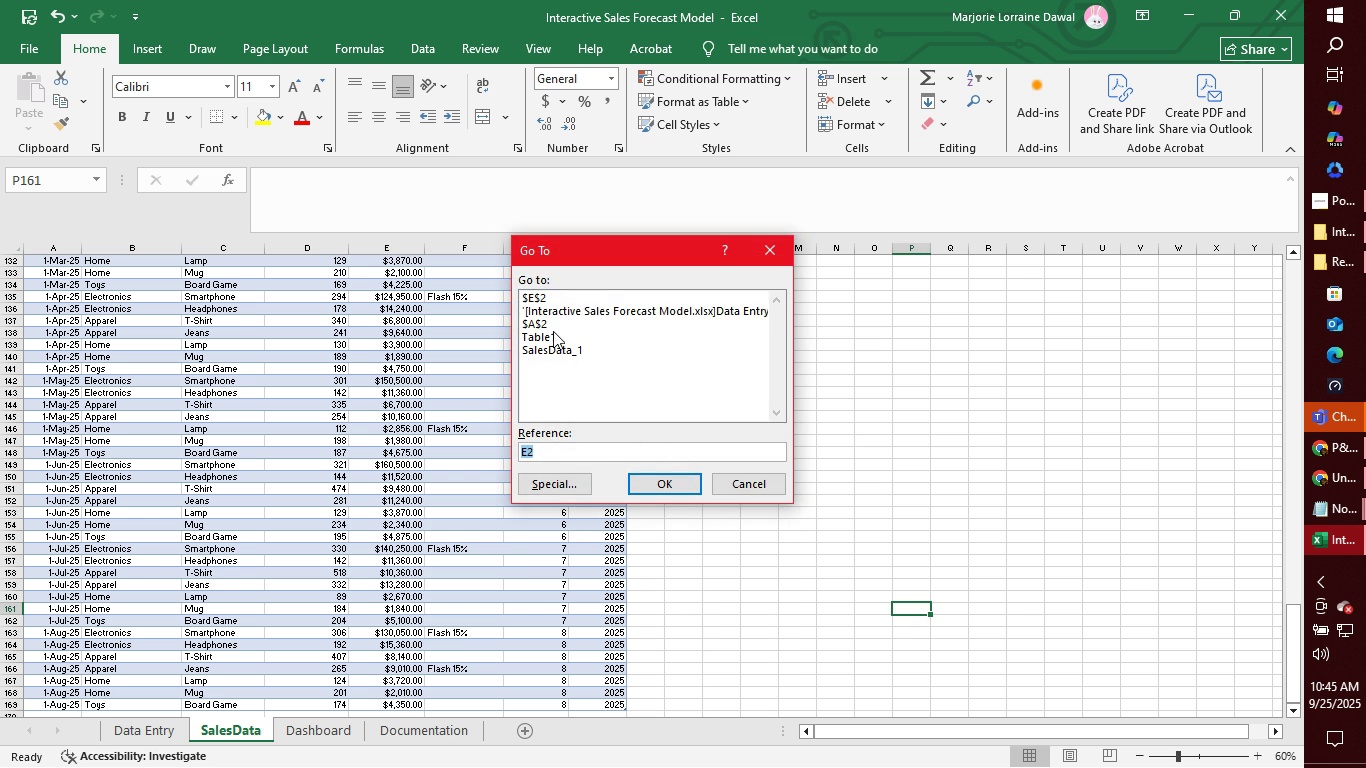 
wait(5.36)
 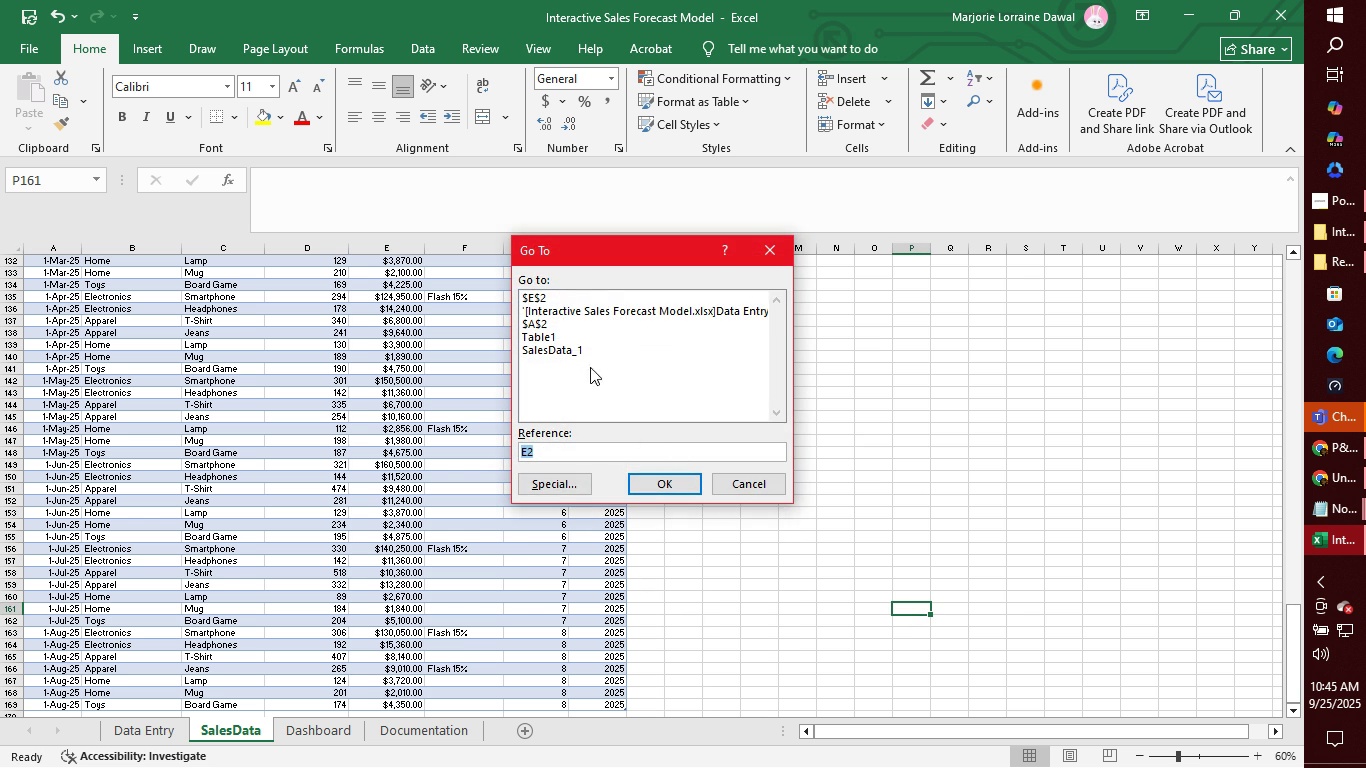 
left_click([569, 351])
 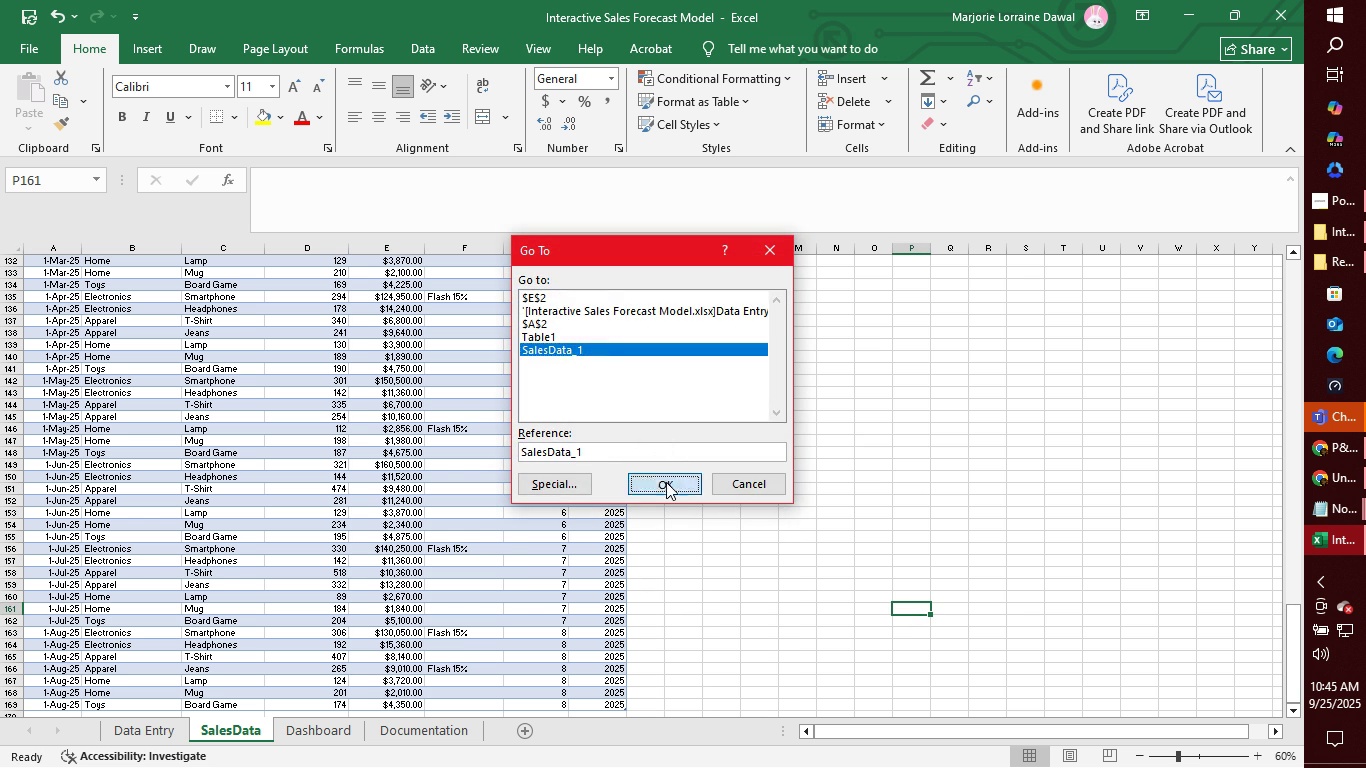 
left_click([666, 482])
 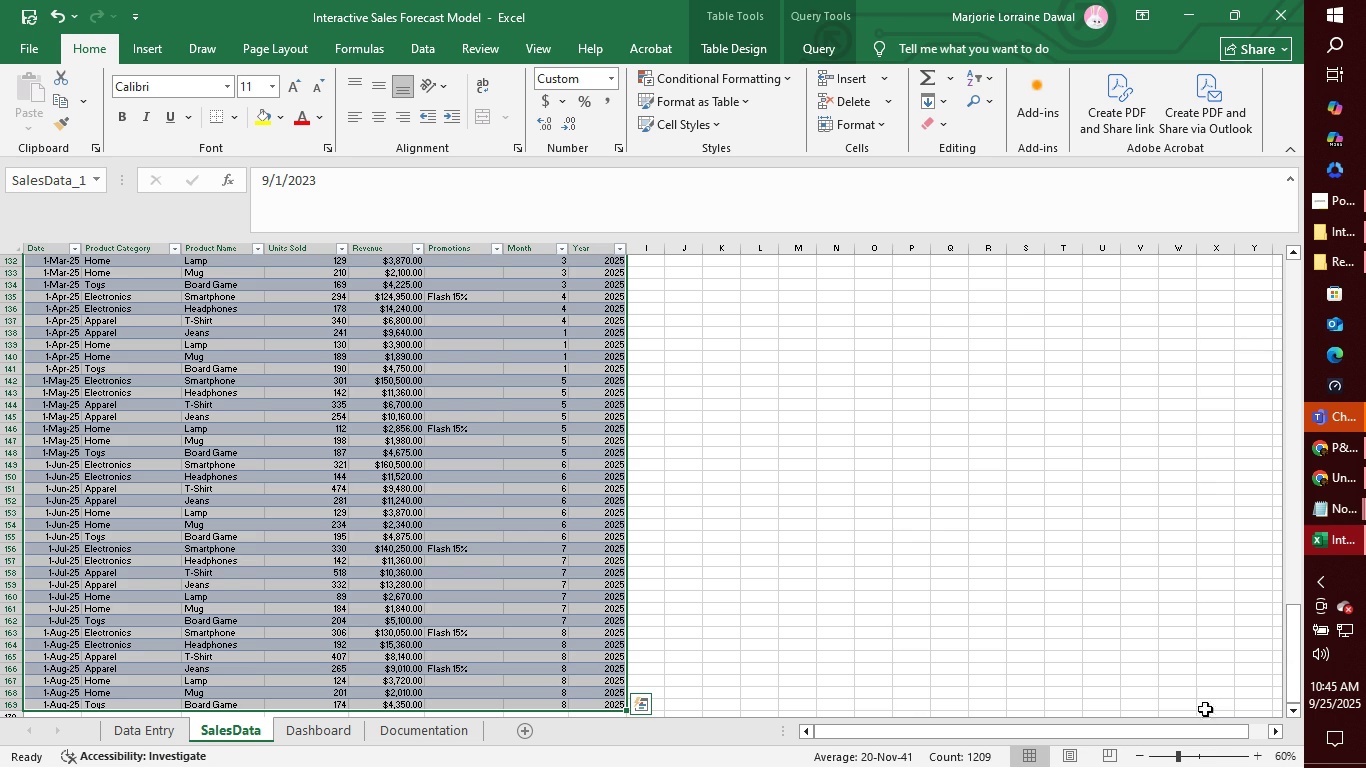 
left_click([800, 591])
 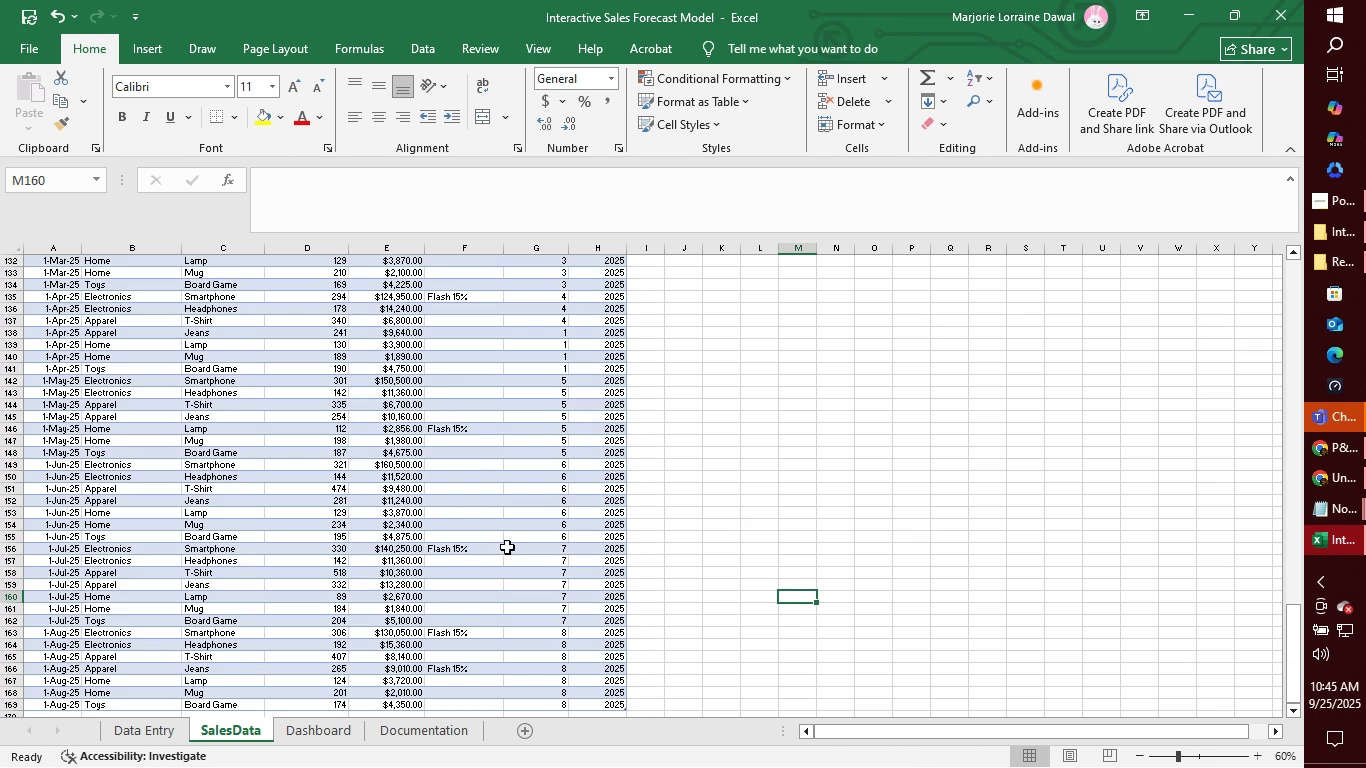 
scroll: coordinate [68, 284], scroll_direction: down, amount: 6.0
 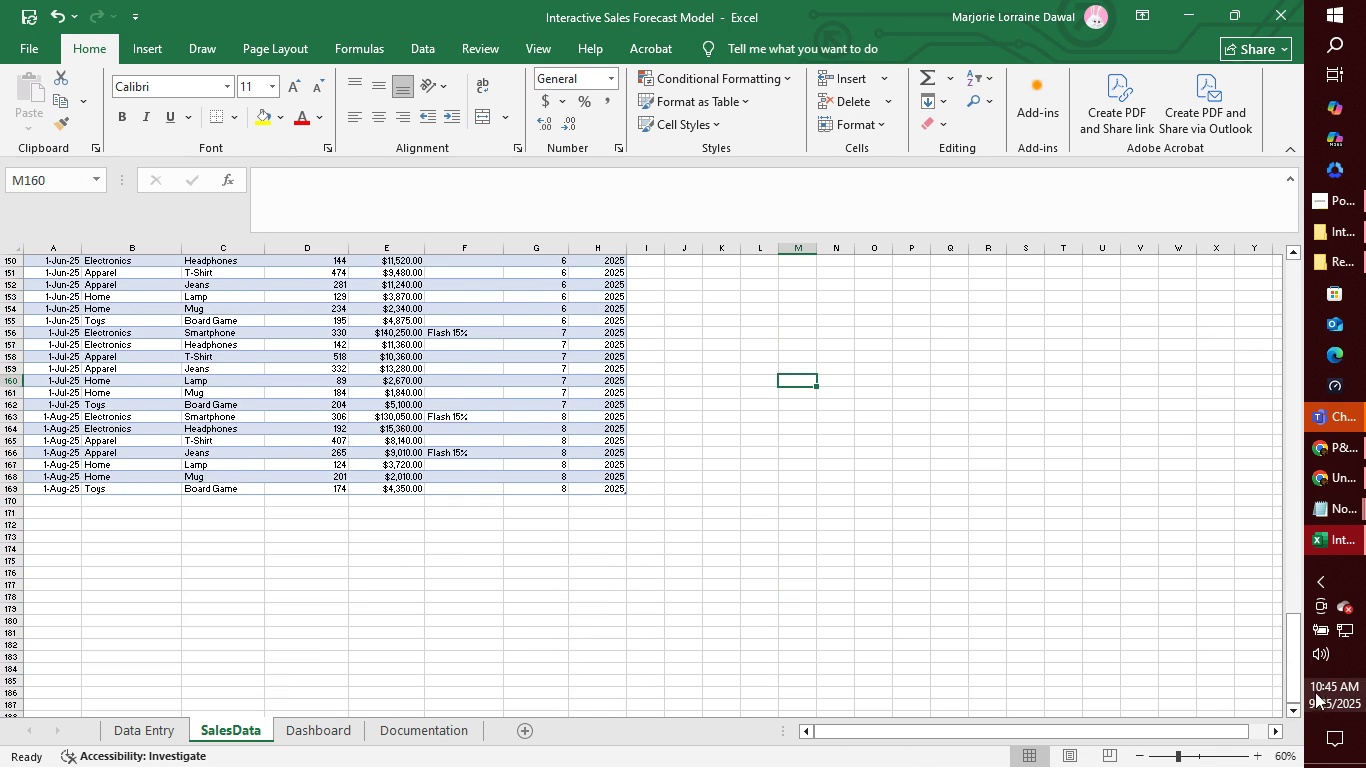 
scroll: coordinate [1293, 672], scroll_direction: up, amount: 1.0
 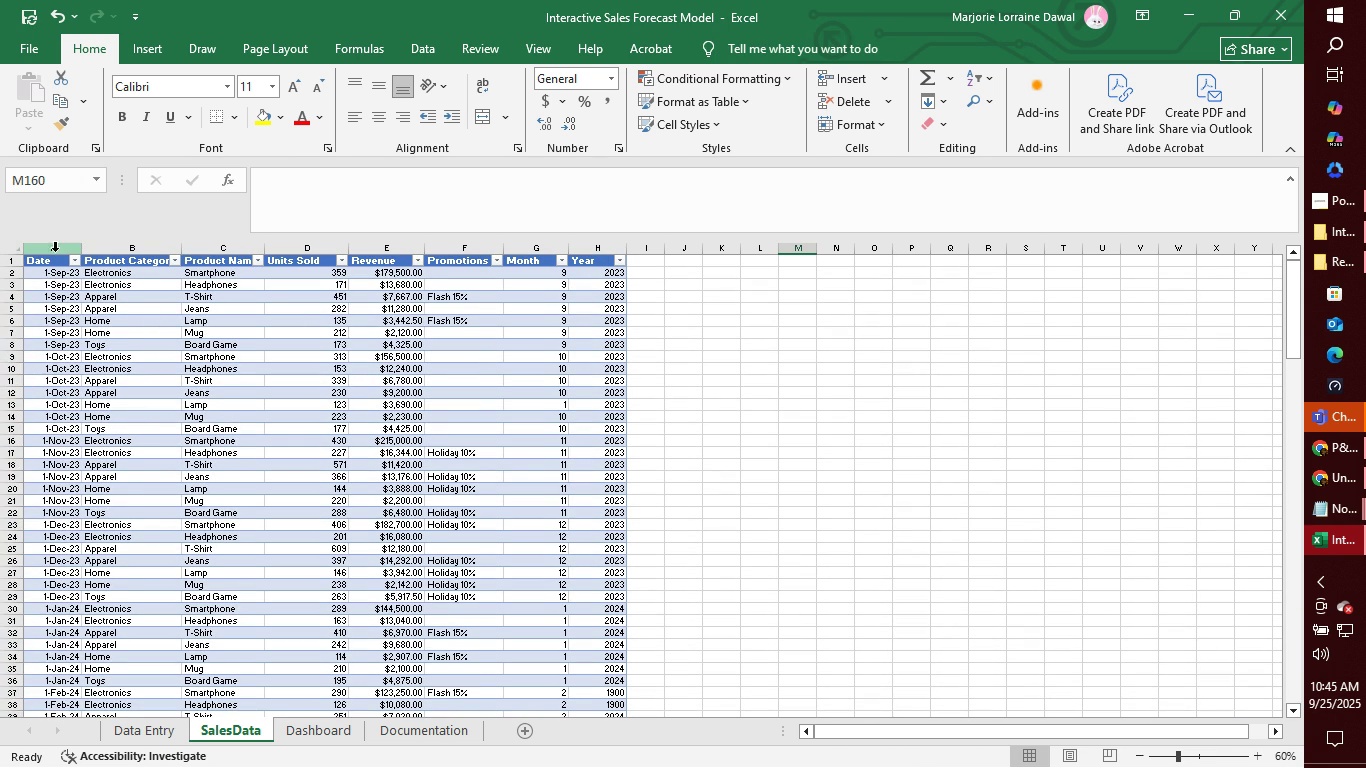 
left_click([55, 249])
 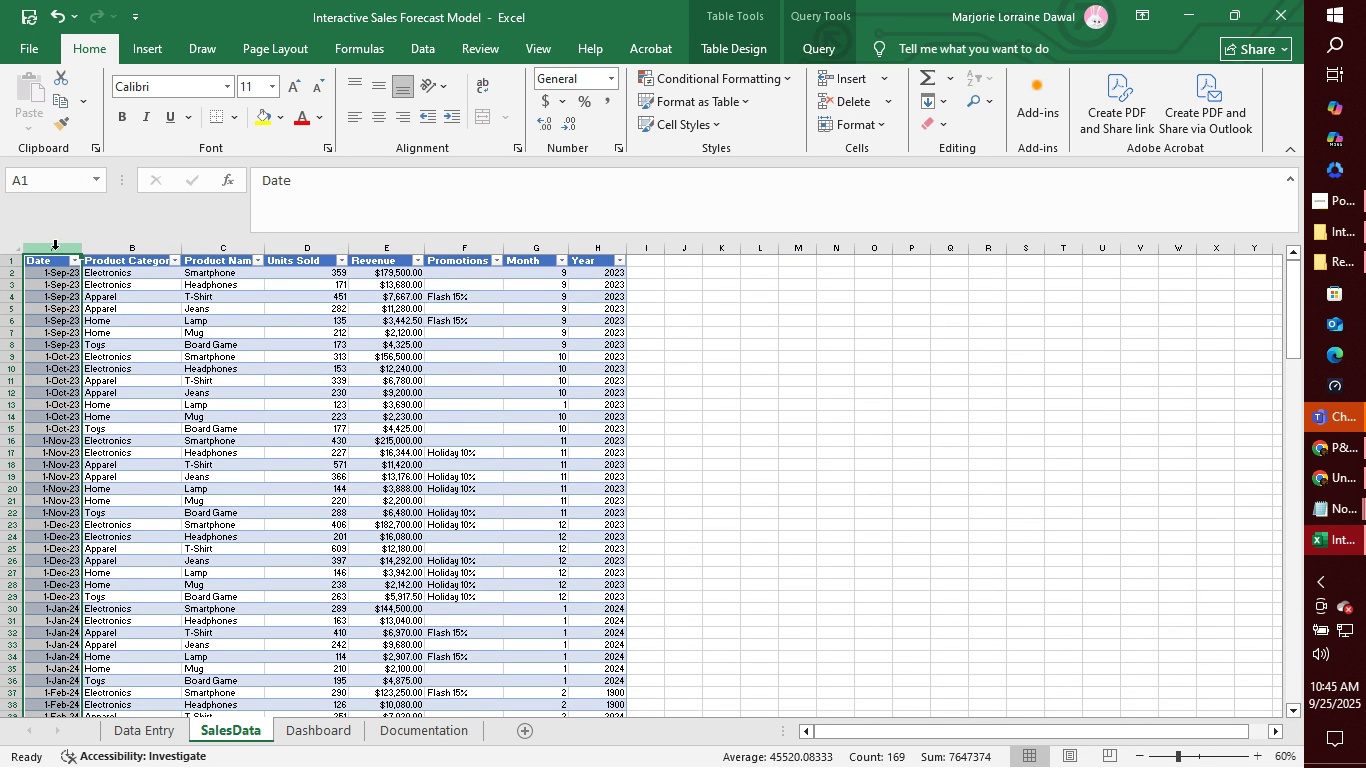 
right_click([55, 249])
 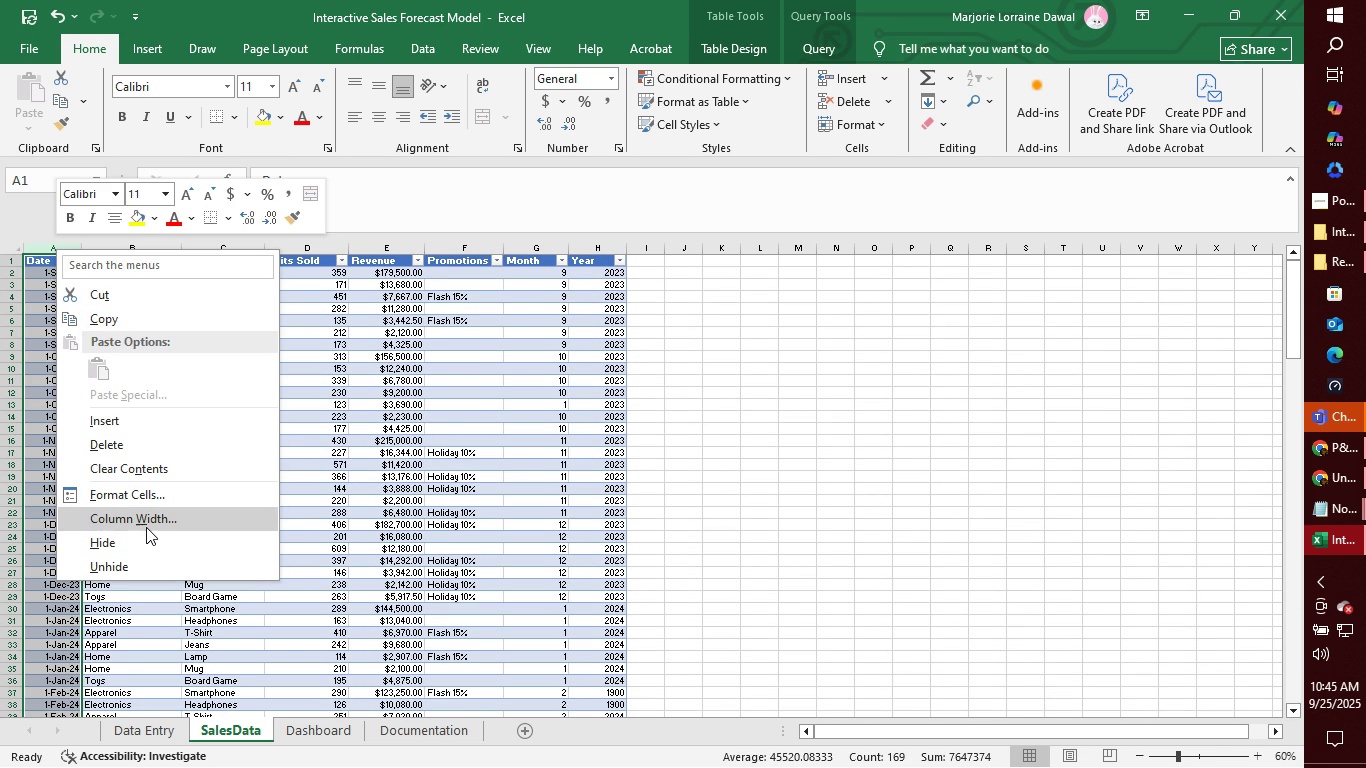 
mouse_move([186, 504])
 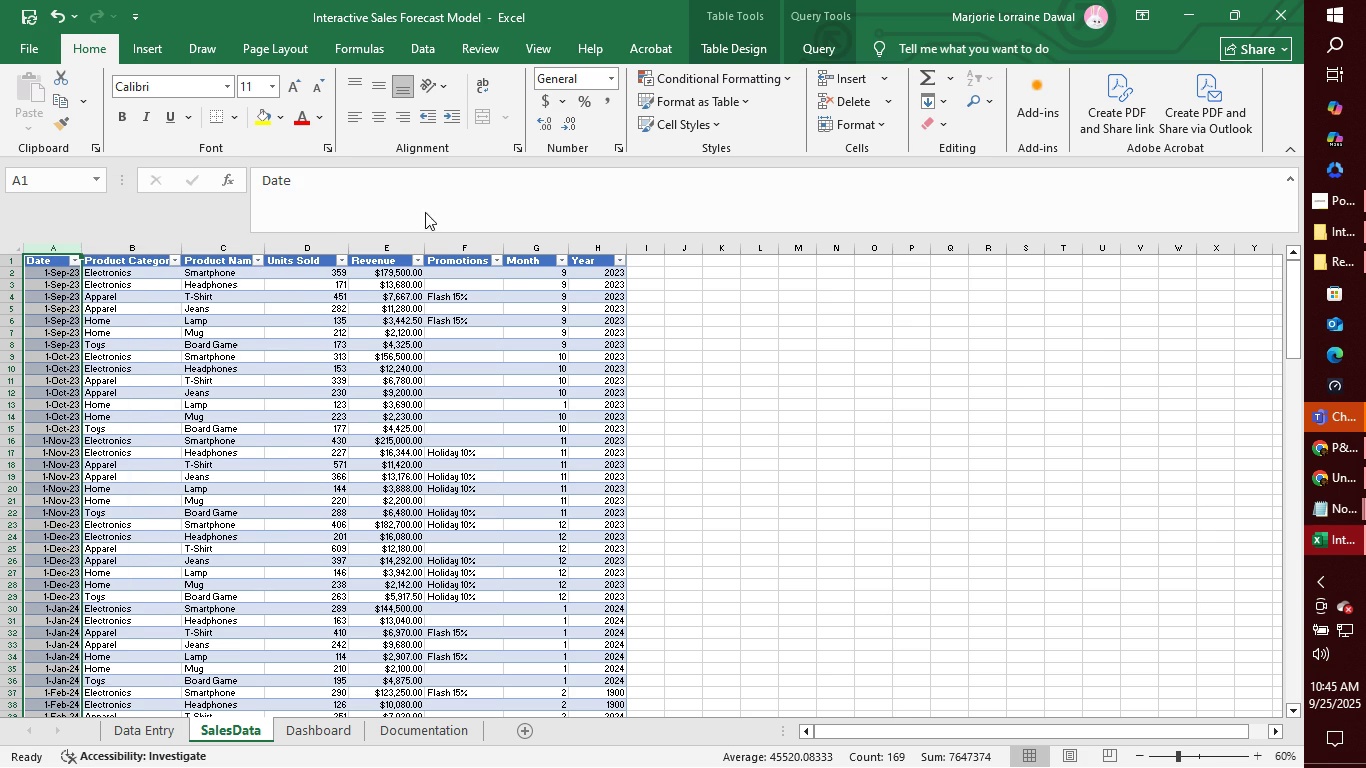 
left_click([425, 212])
 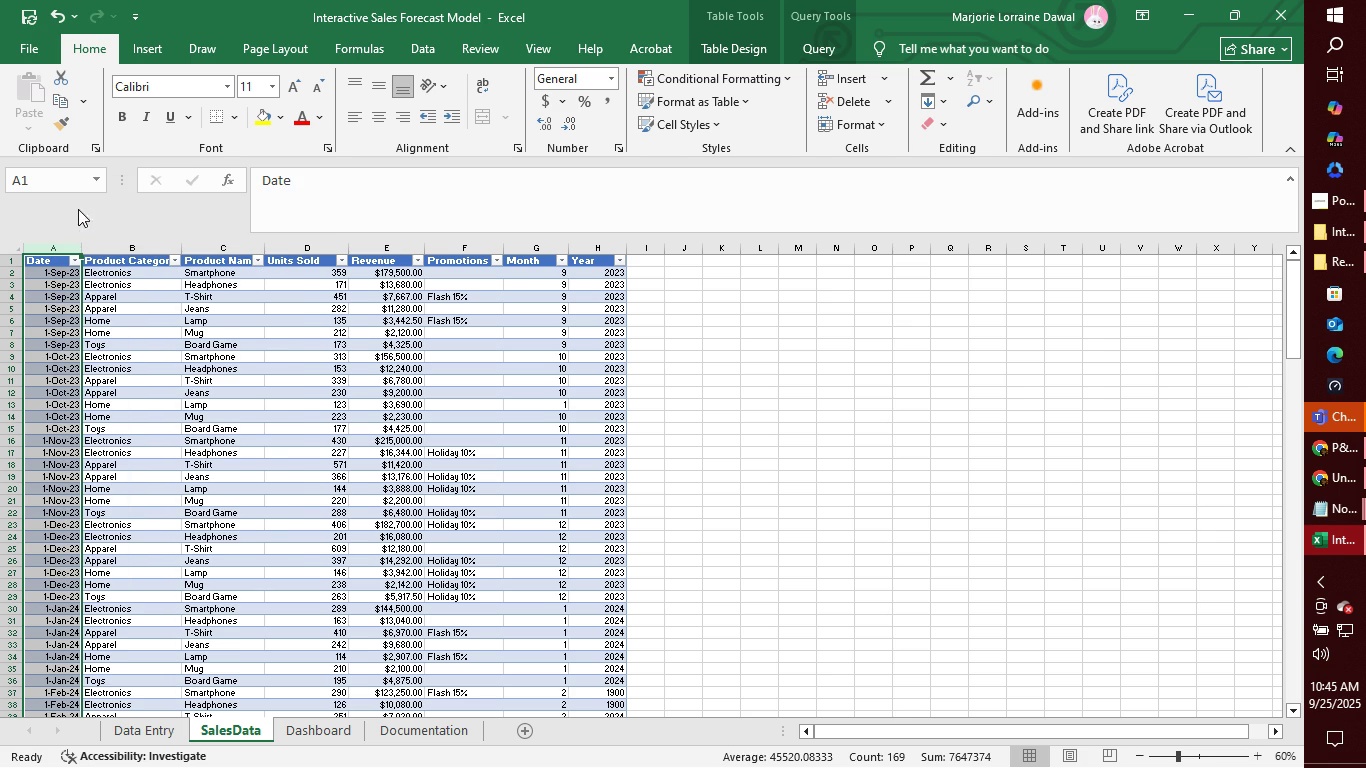 
left_click([79, 209])
 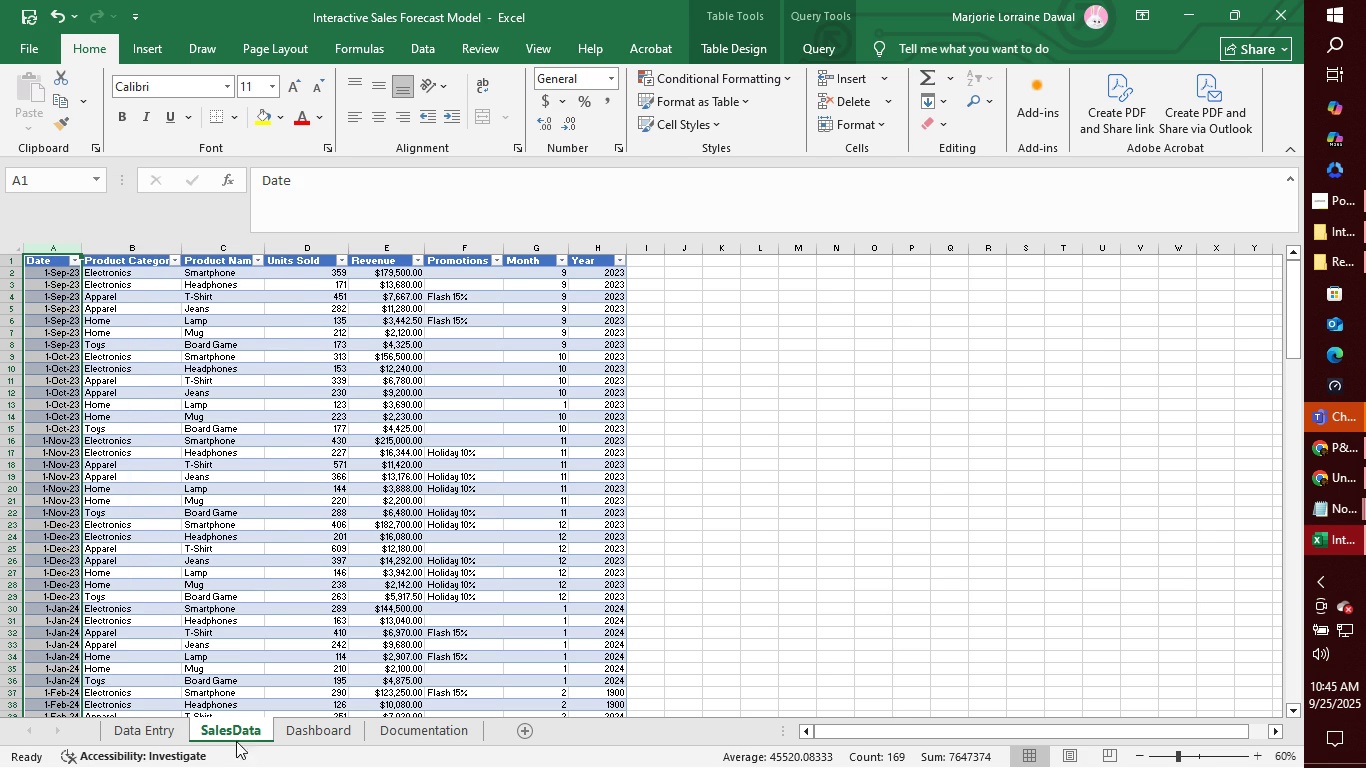 
right_click([243, 730])
 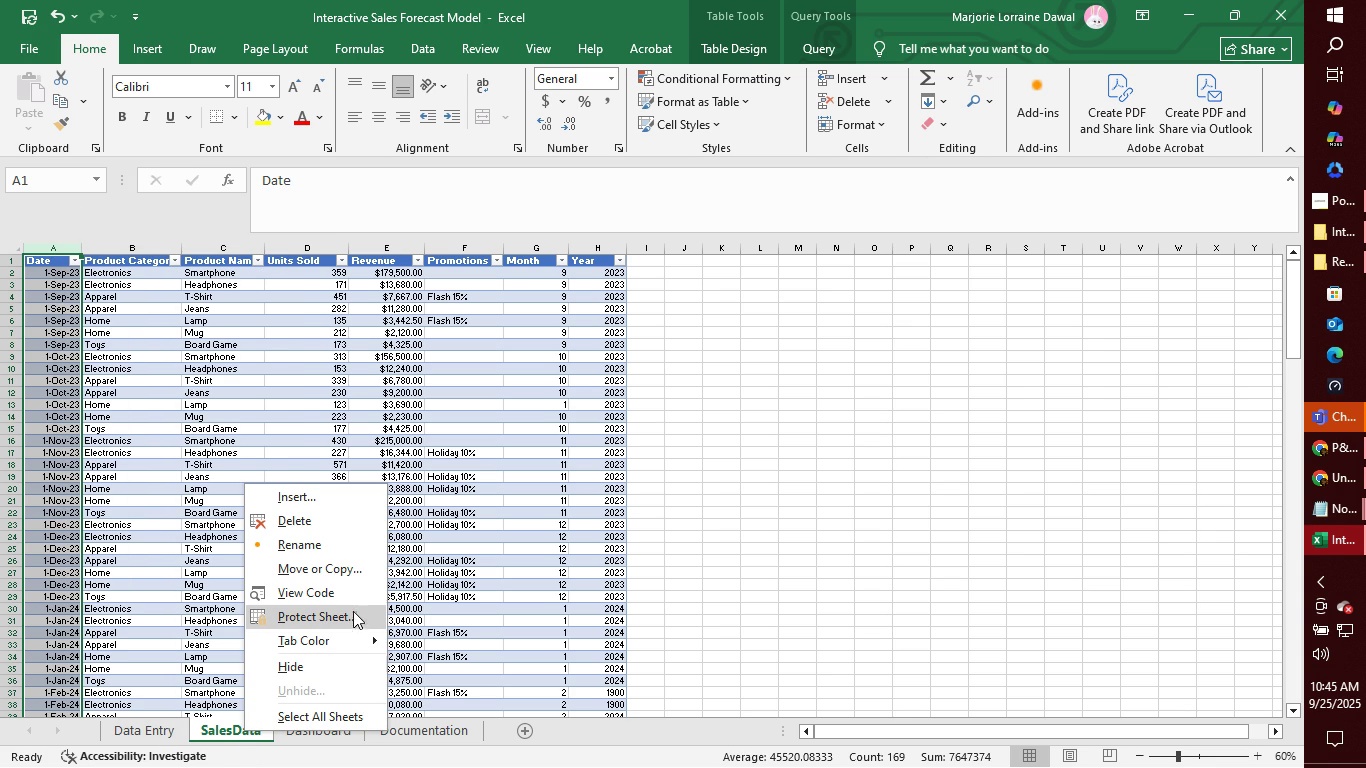 
mouse_move([355, 625])
 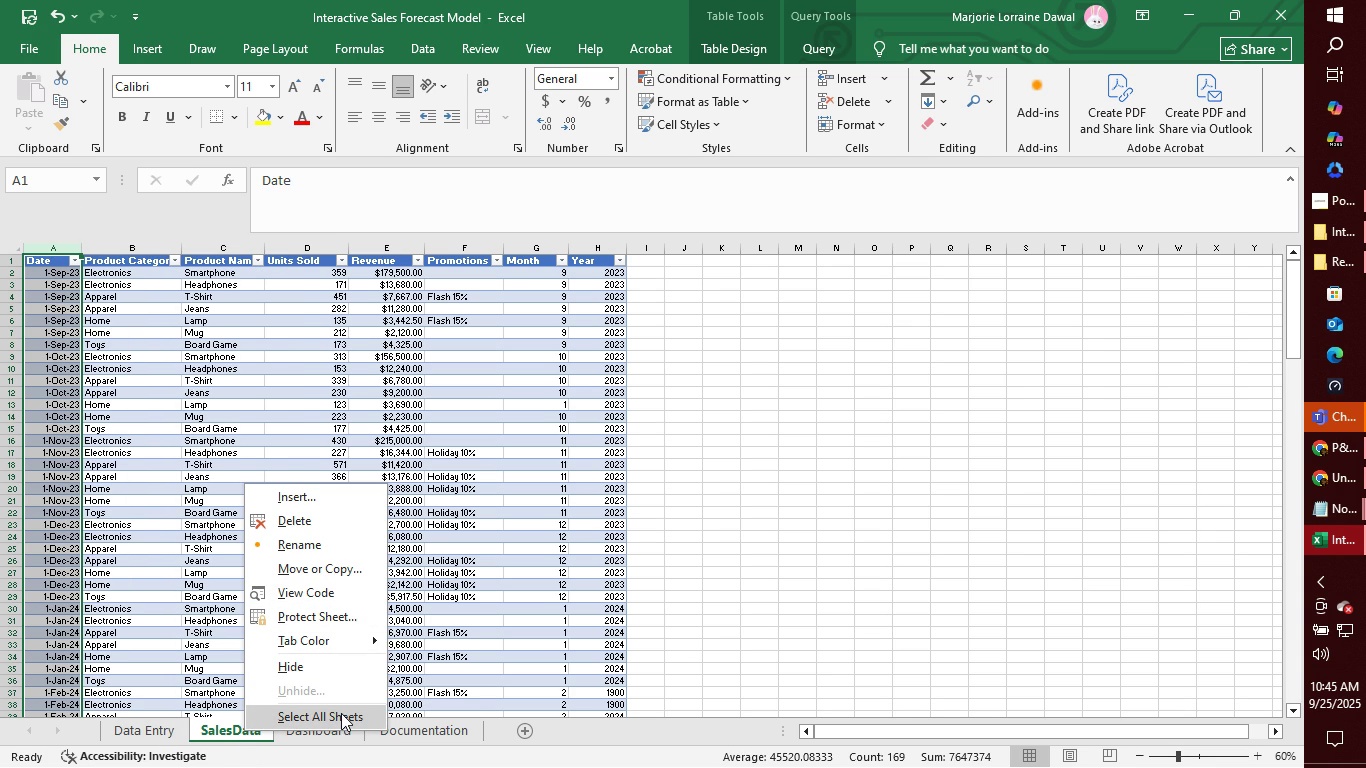 
left_click([341, 713])
 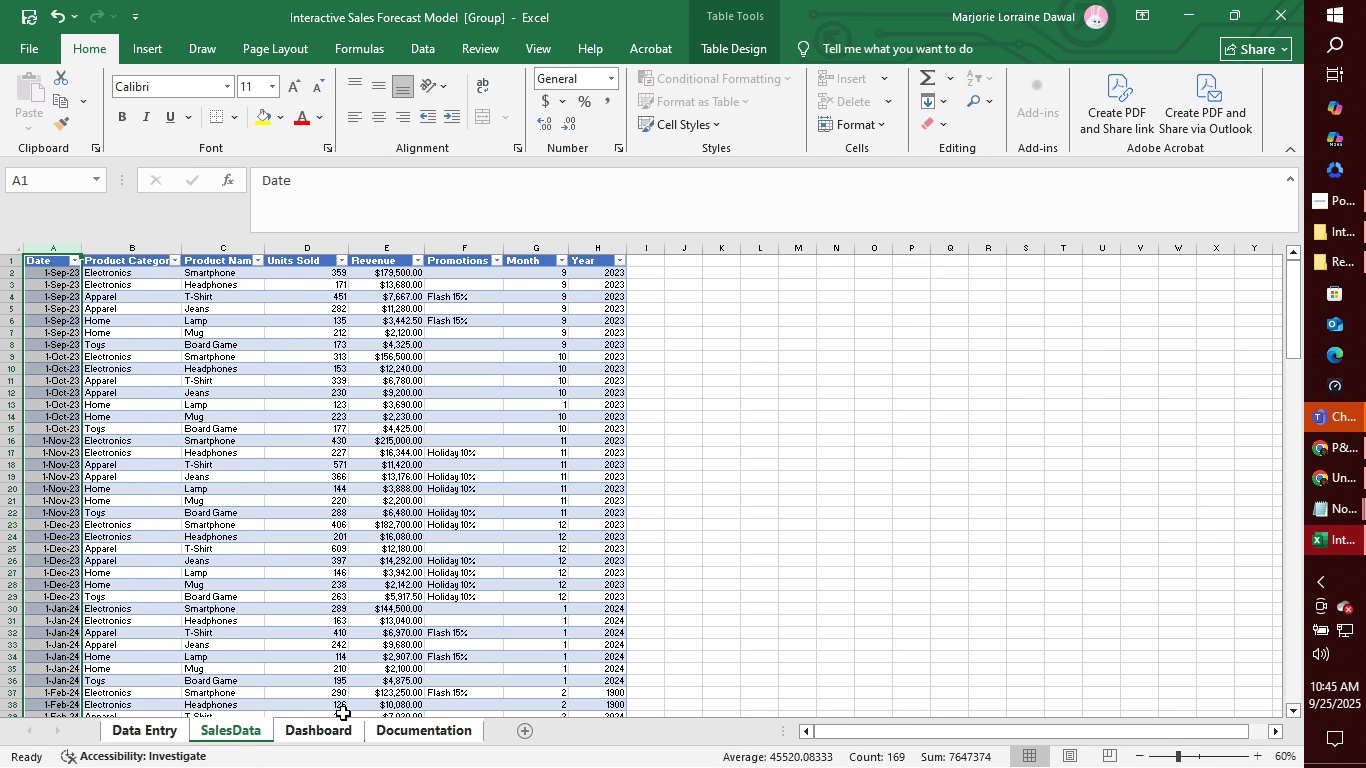 
left_click([679, 544])
 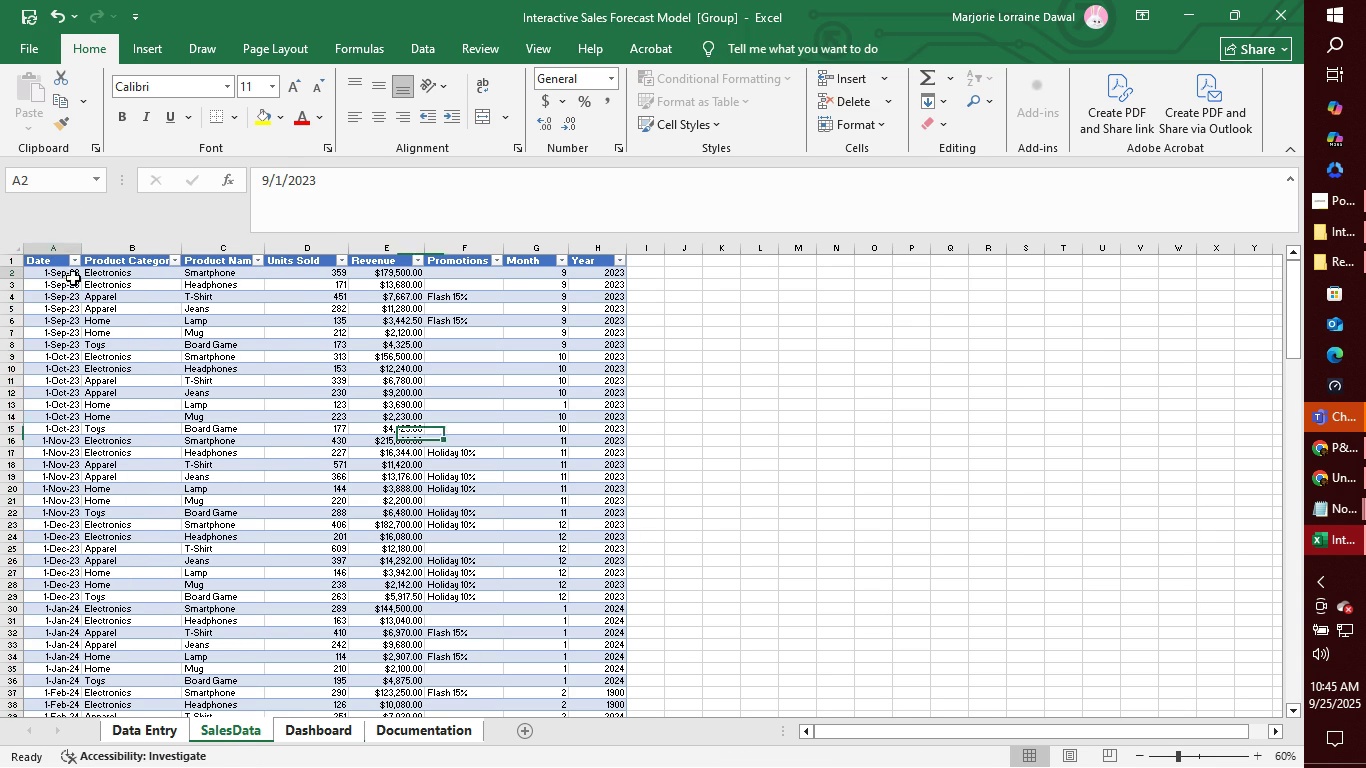 
left_click([73, 278])
 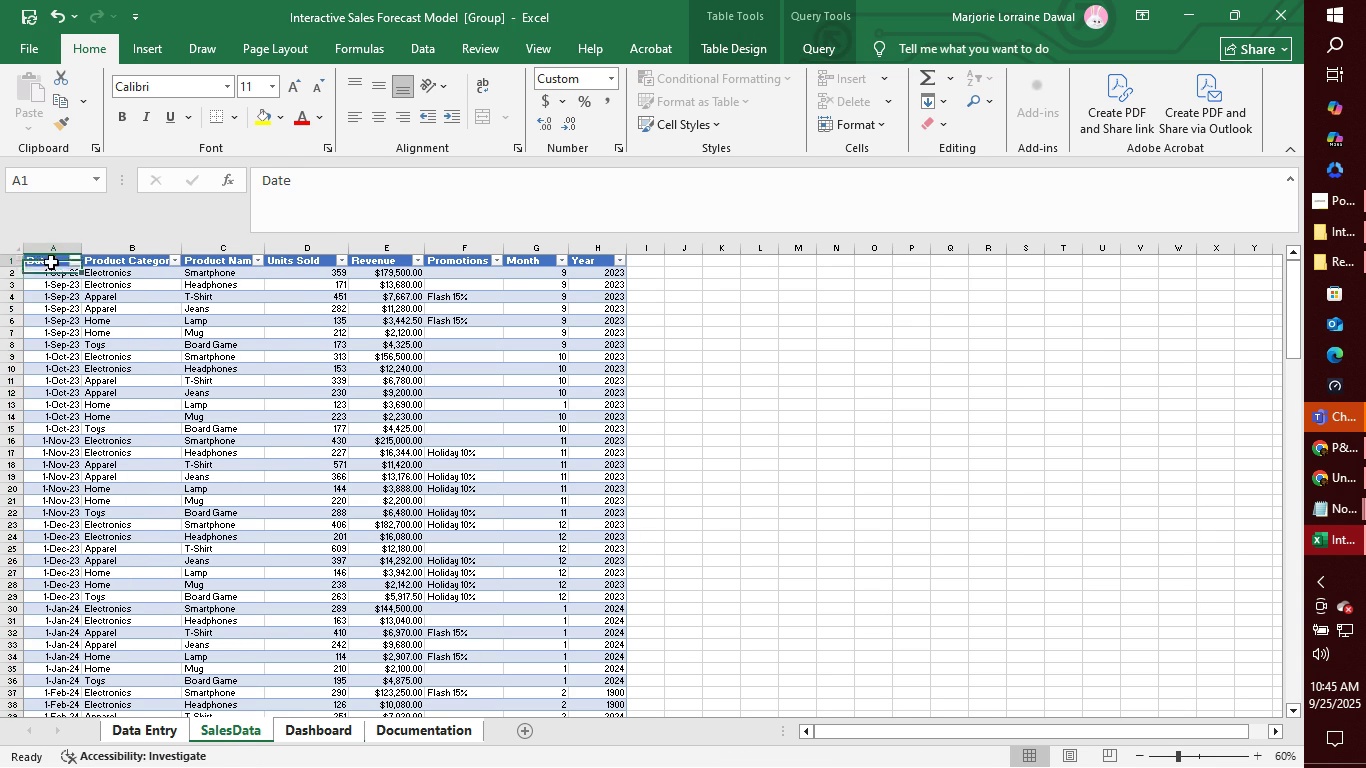 
left_click([51, 262])
 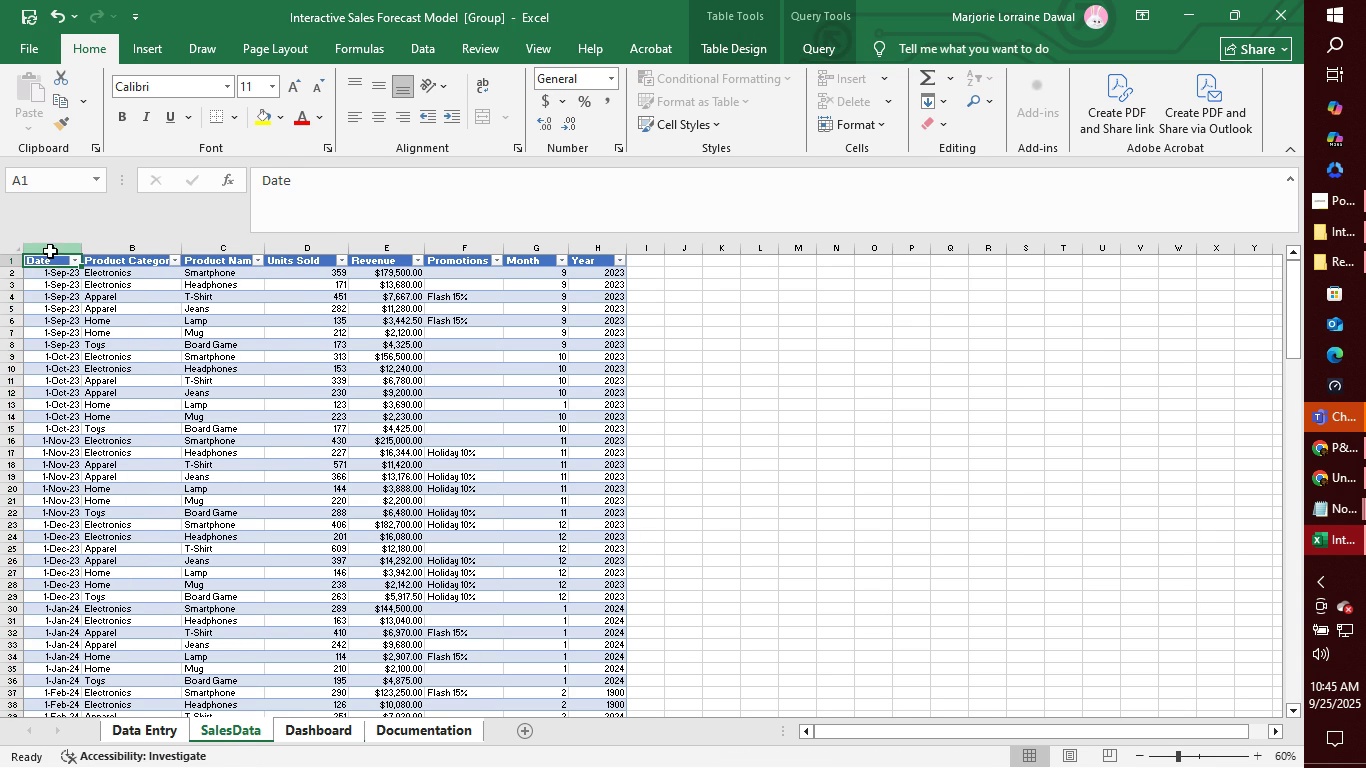 
left_click([50, 251])
 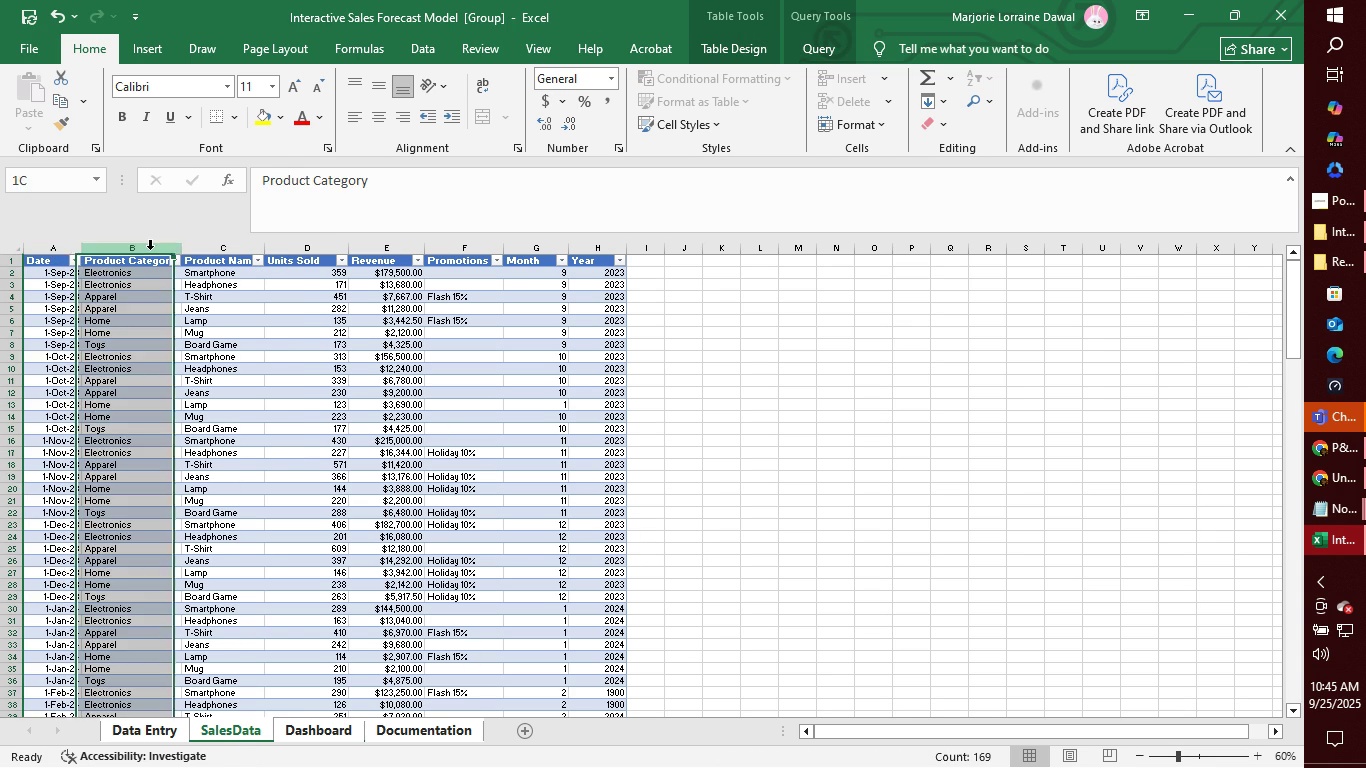 
left_click([150, 249])
 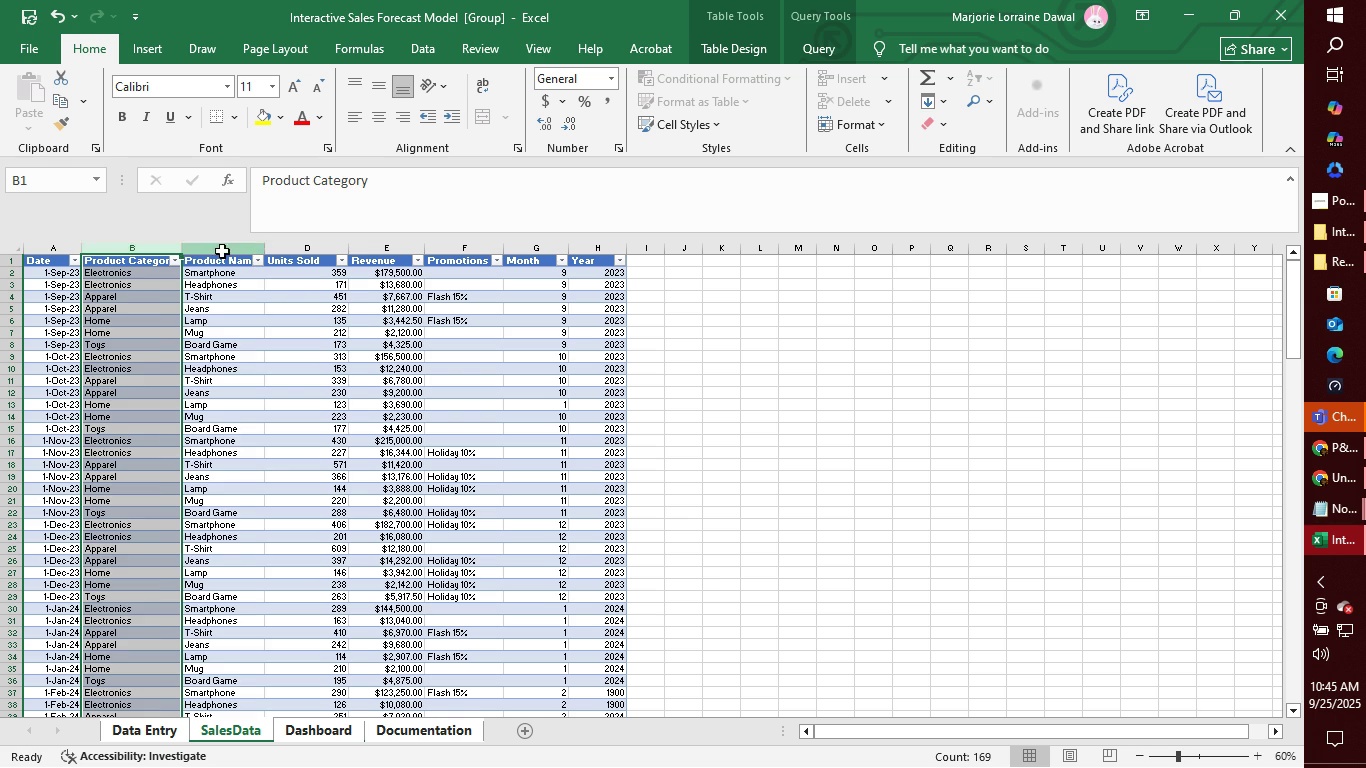 
left_click([222, 251])
 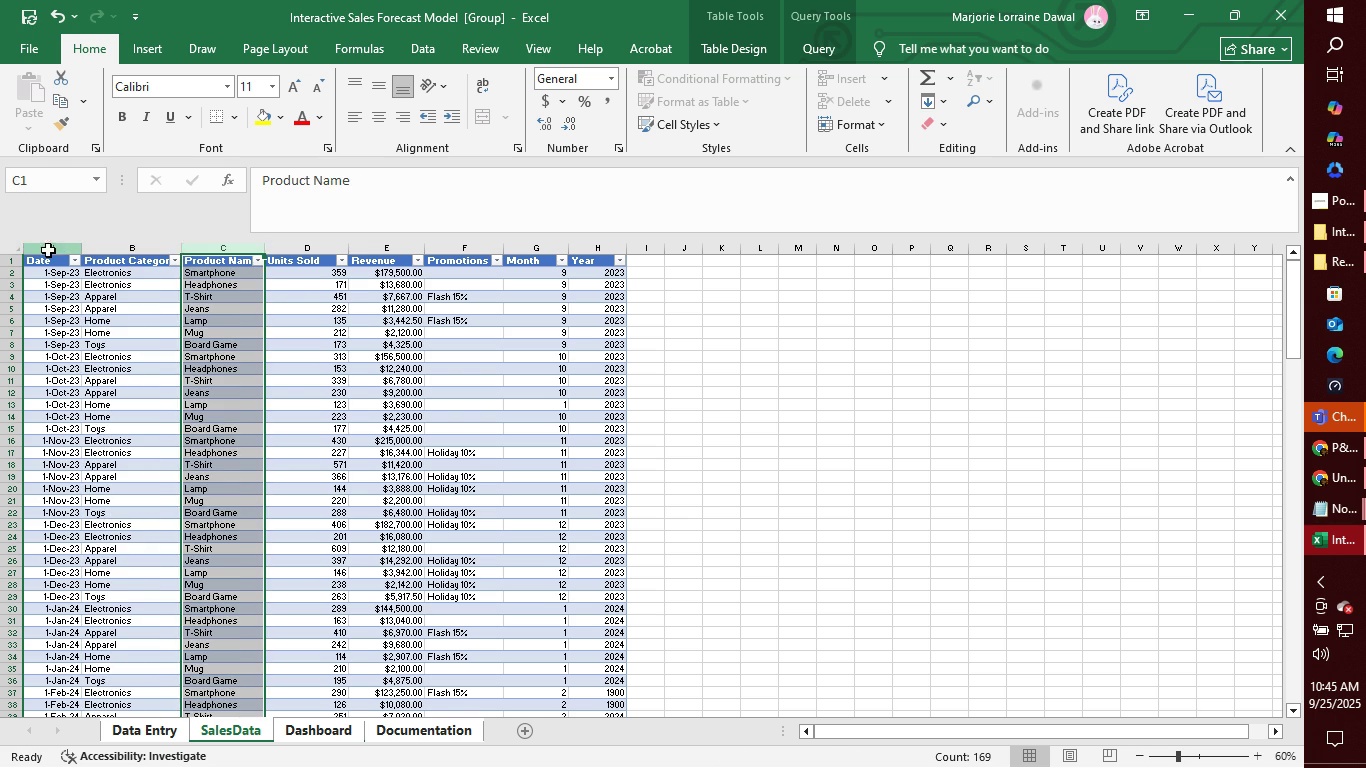 
left_click([48, 250])
 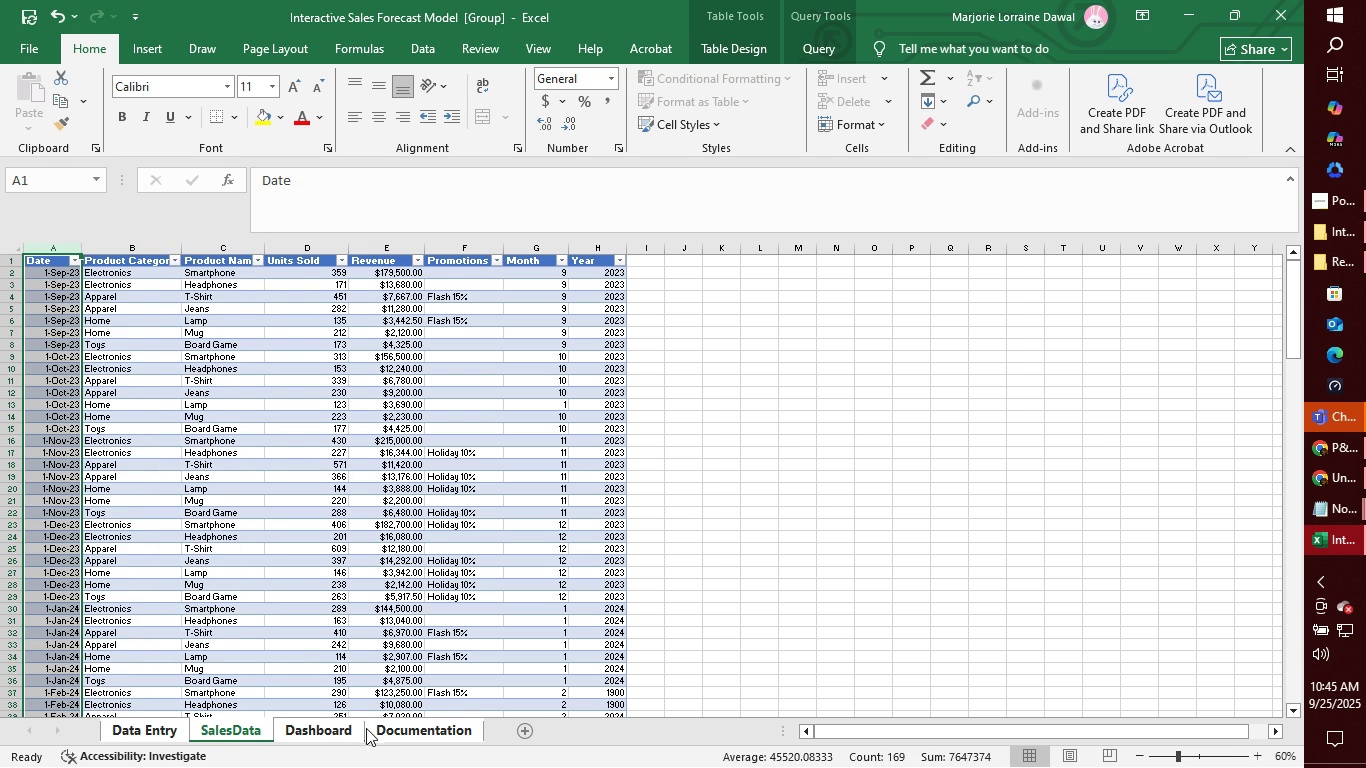 
left_click([350, 730])
 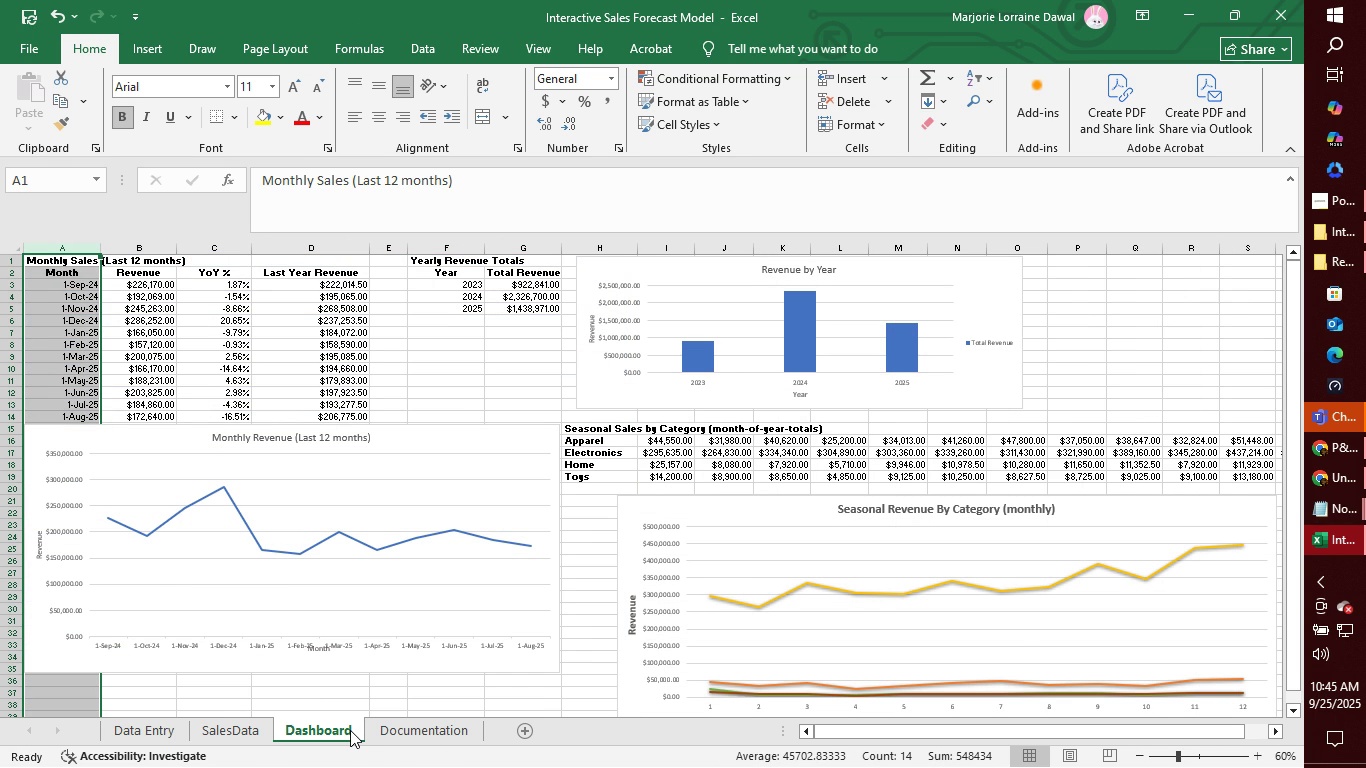 
wait(8.06)
 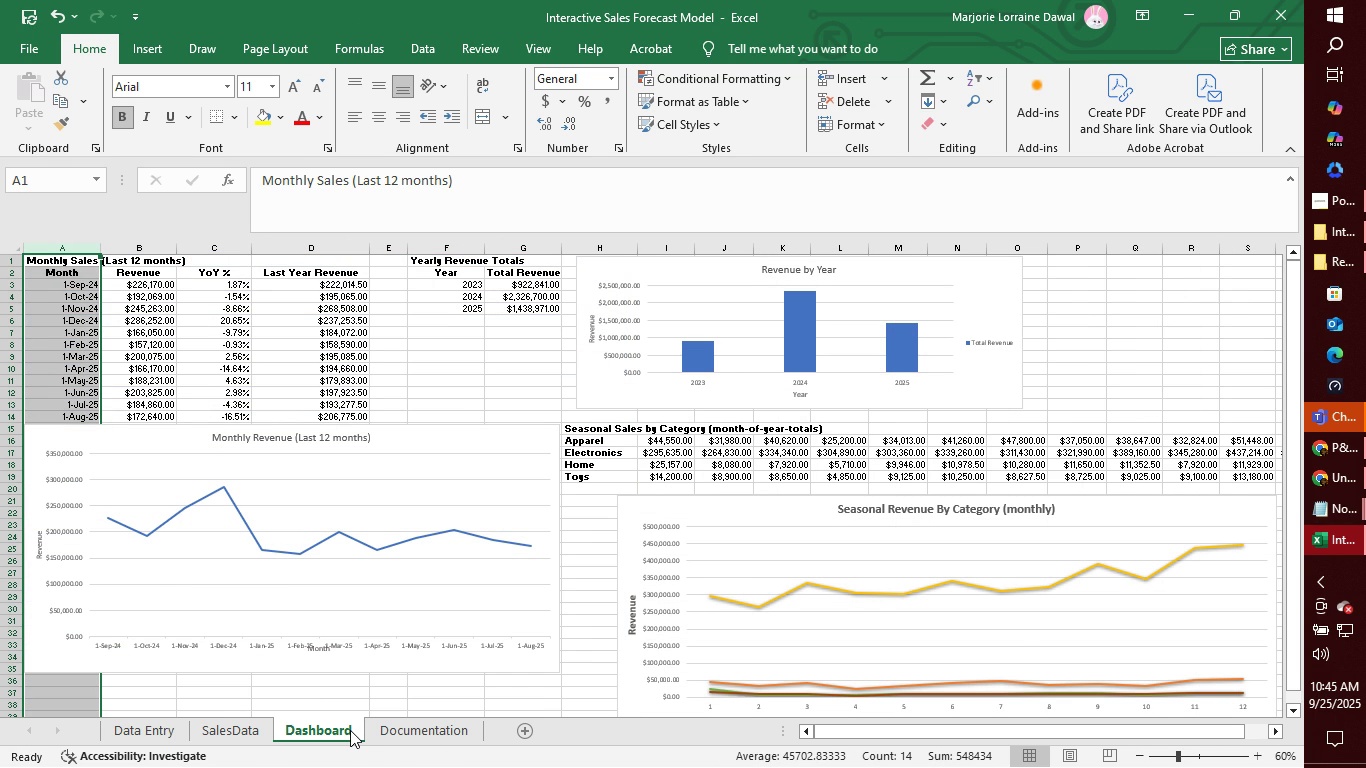 
left_click([162, 734])
 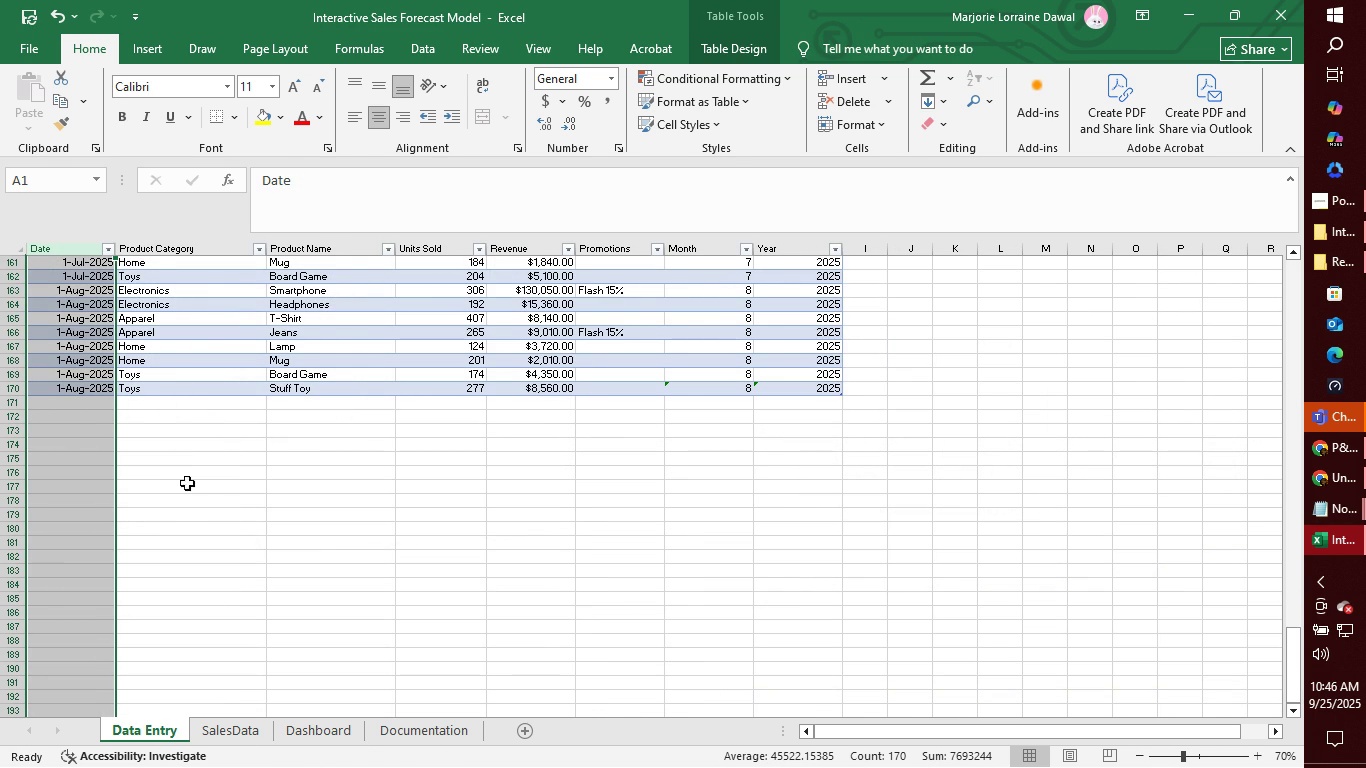 
left_click([172, 394])
 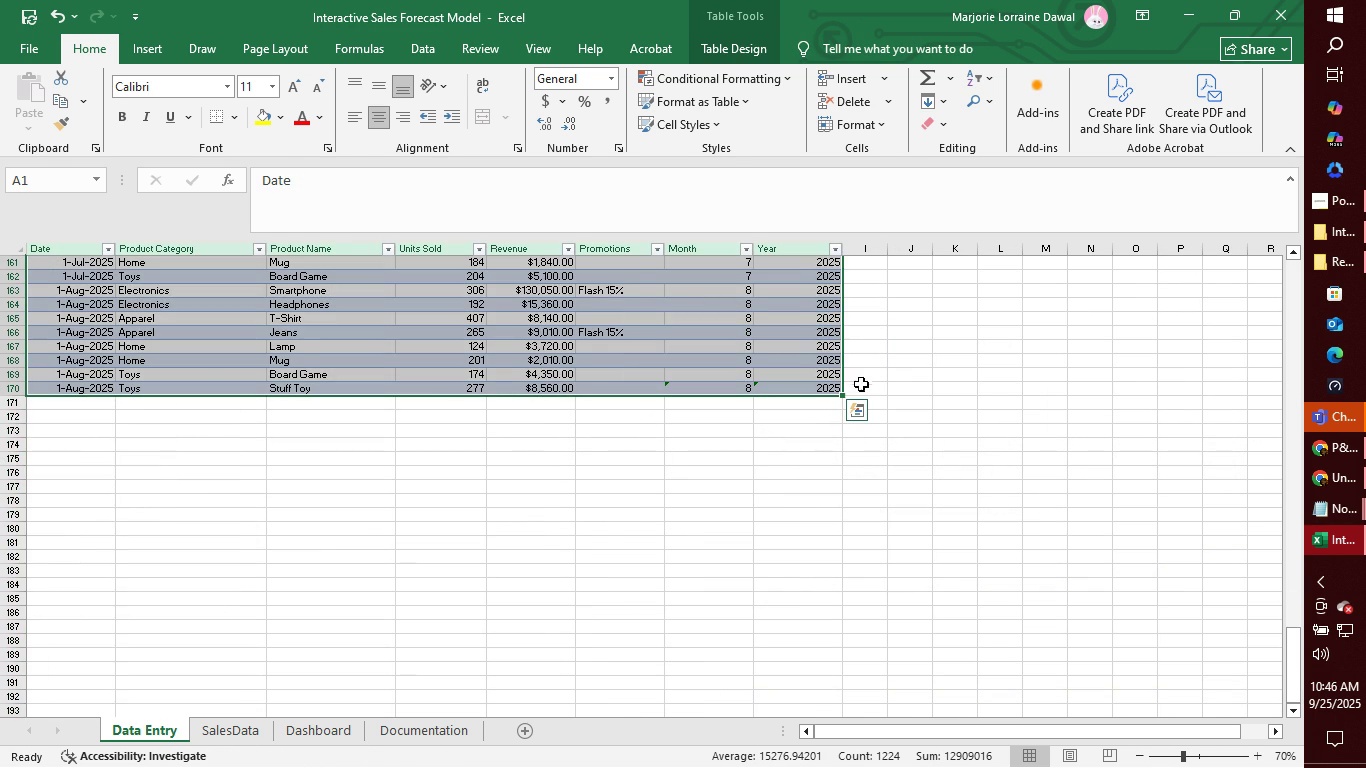 
left_click([864, 381])
 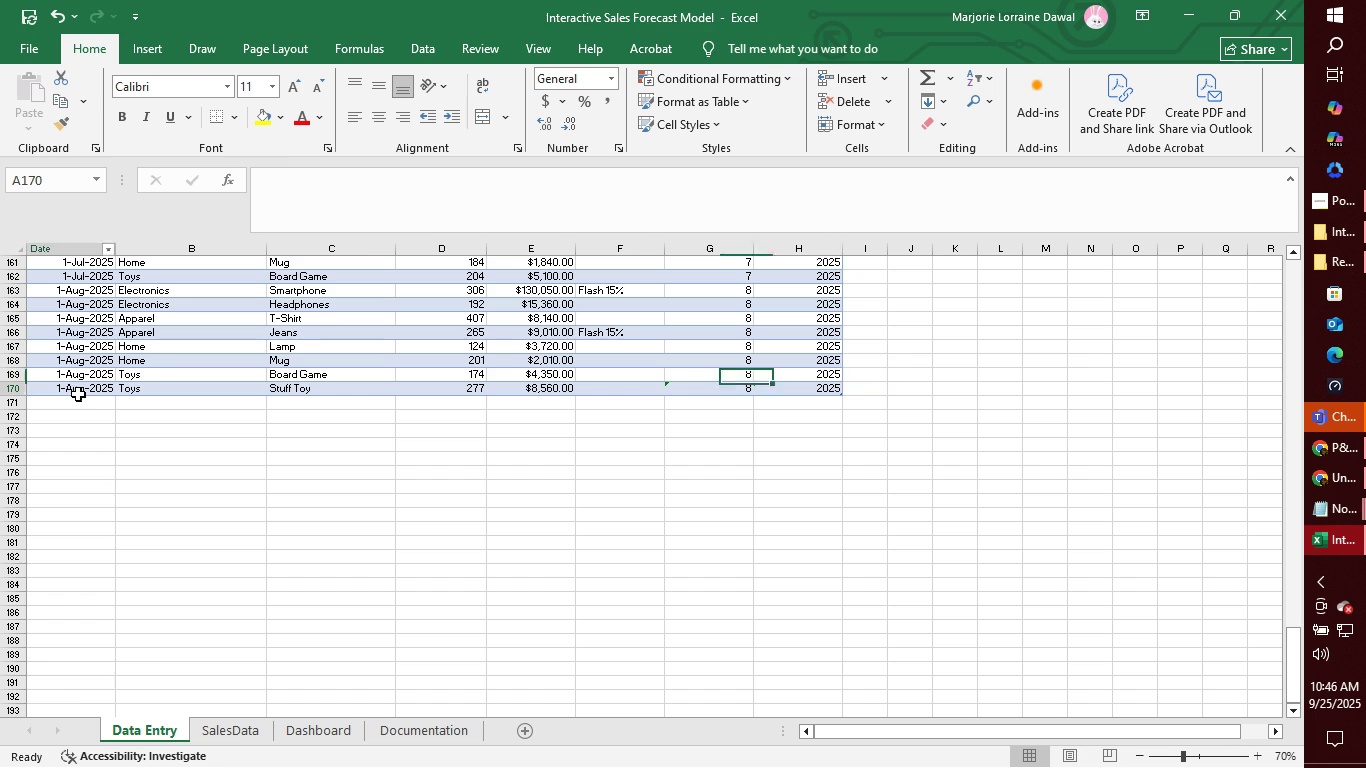 
left_click([78, 394])
 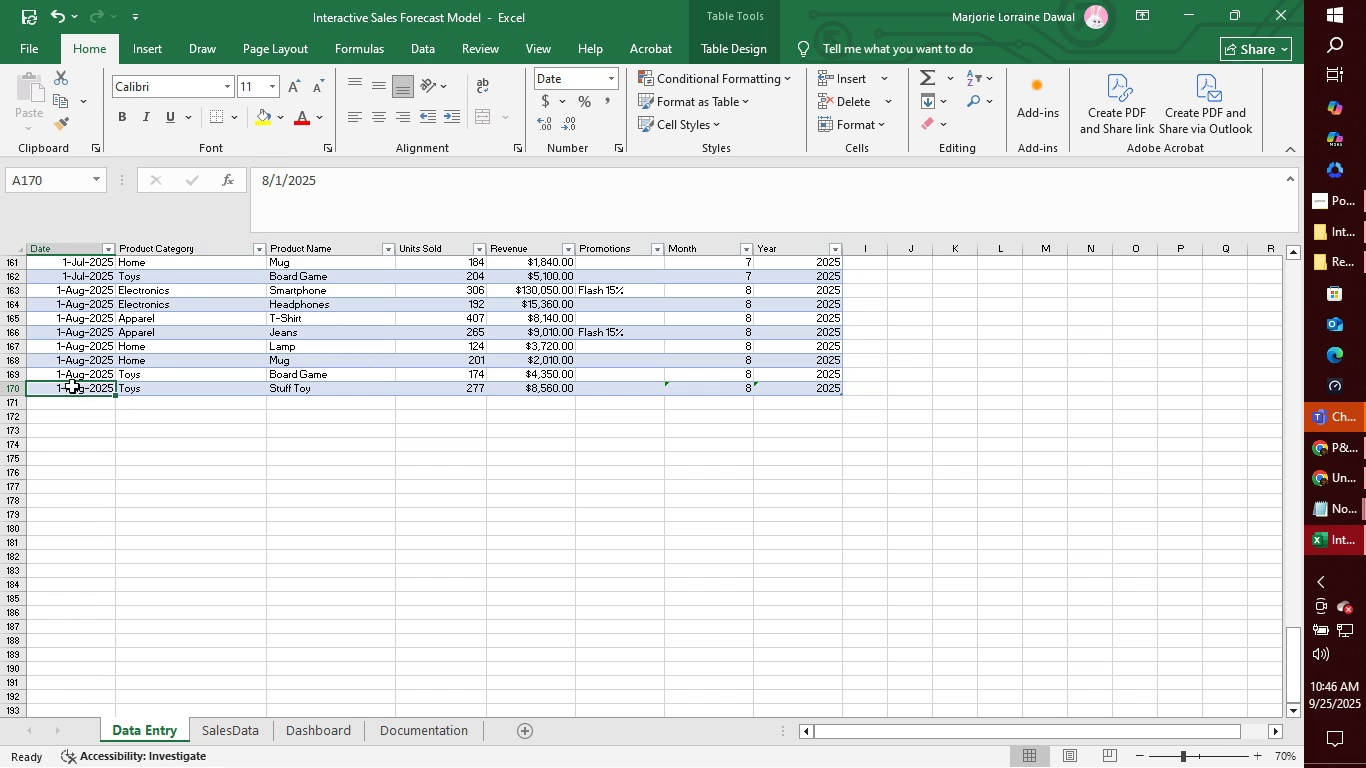 
right_click([72, 386])
 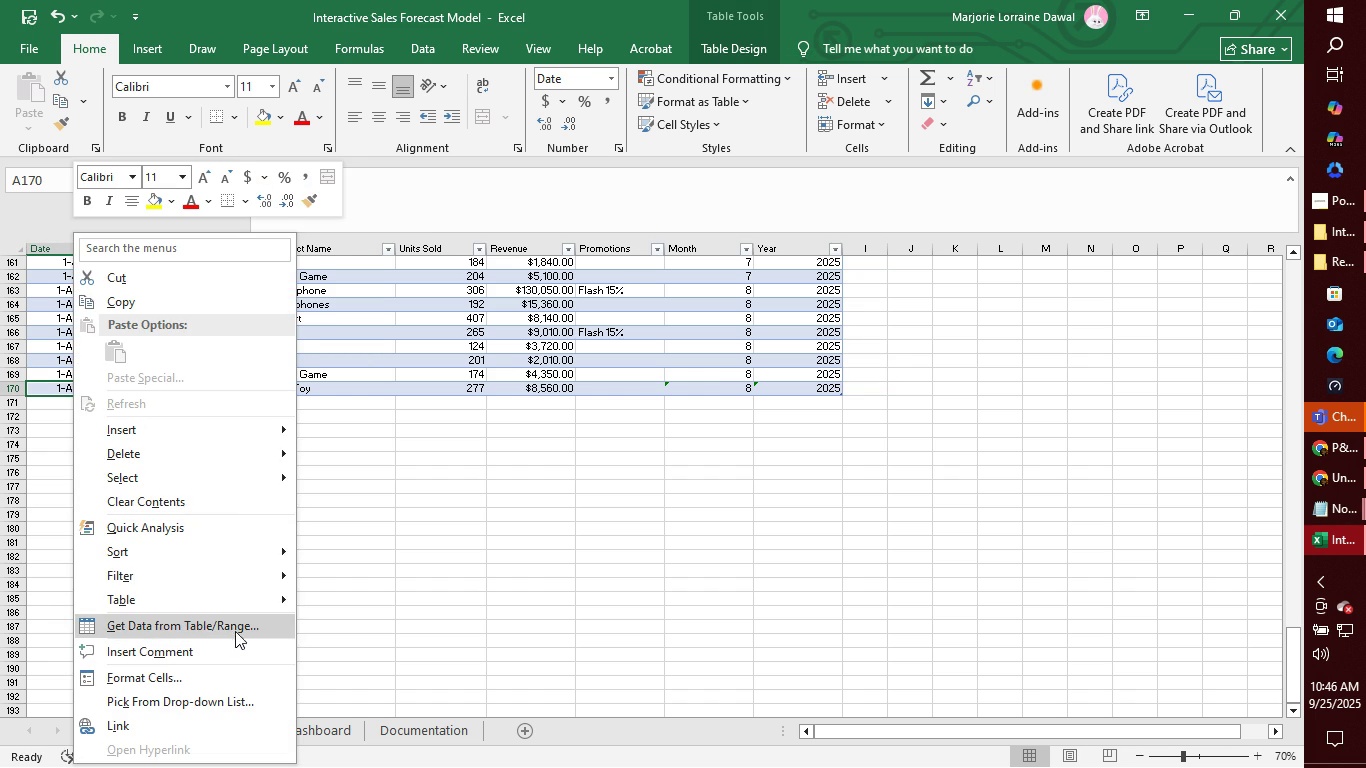 
left_click([235, 631])
 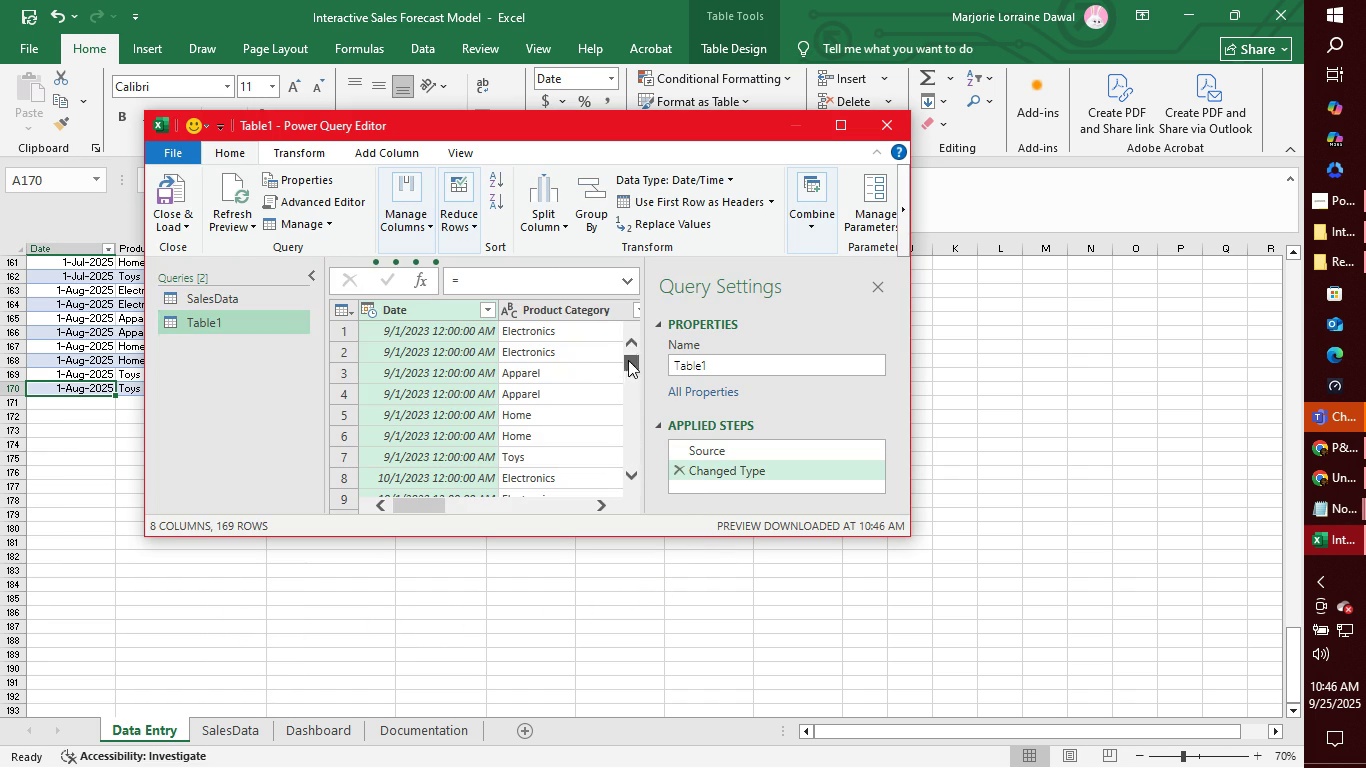 
wait(12.16)
 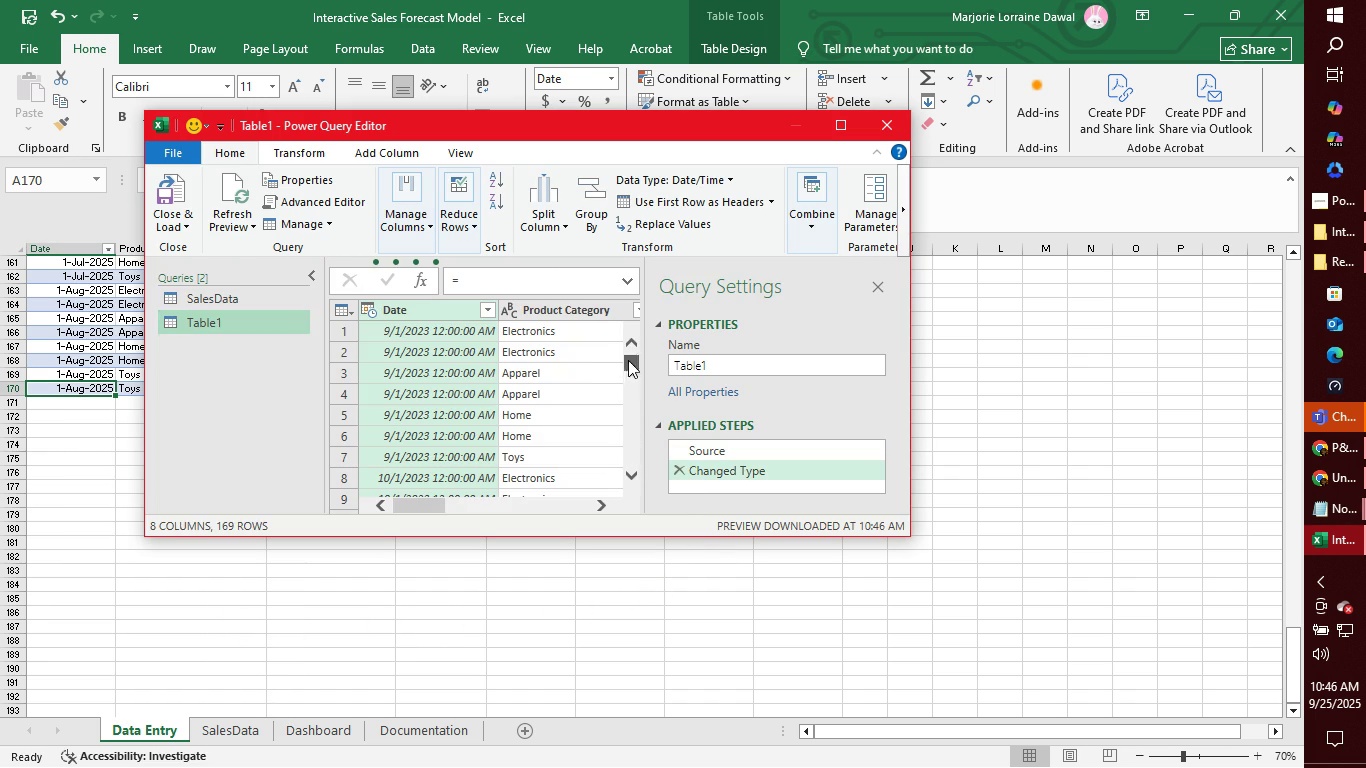 
left_click([626, 476])
 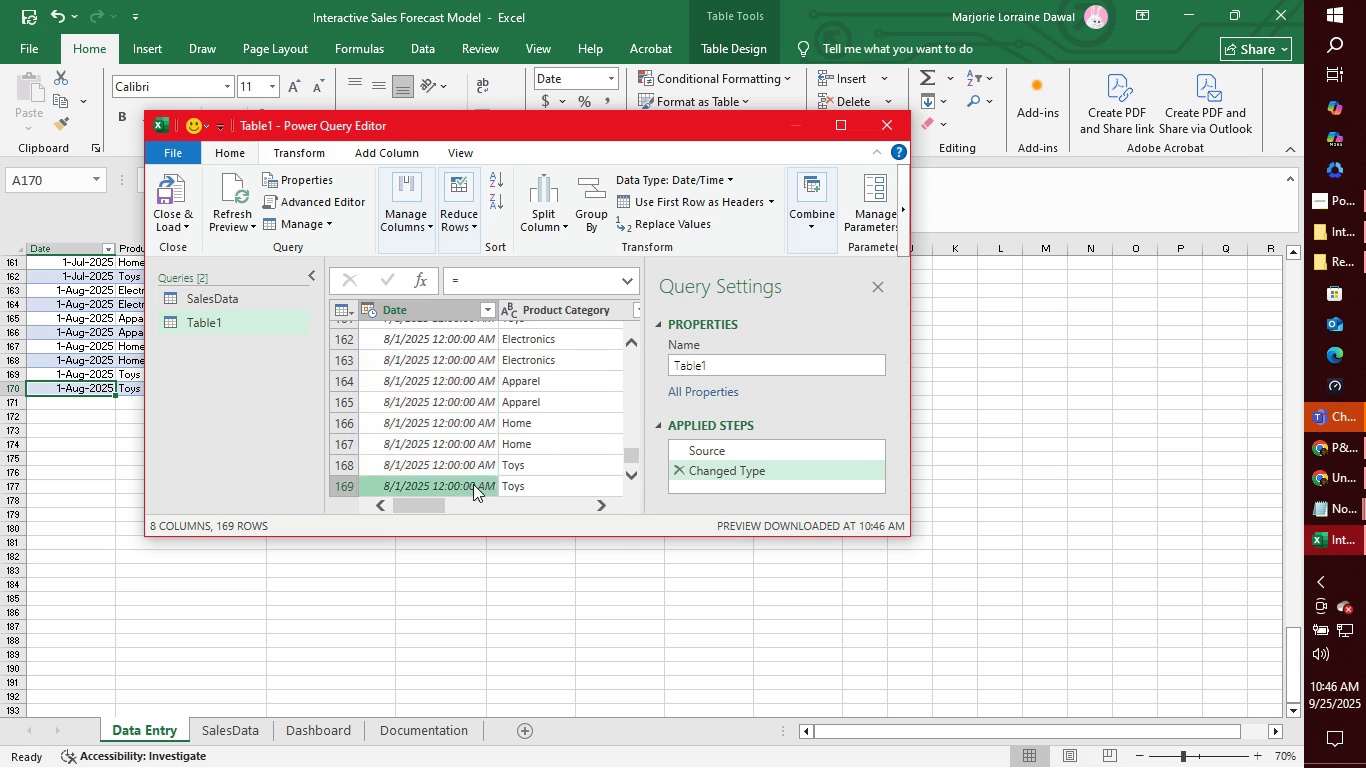 
left_click([473, 484])
 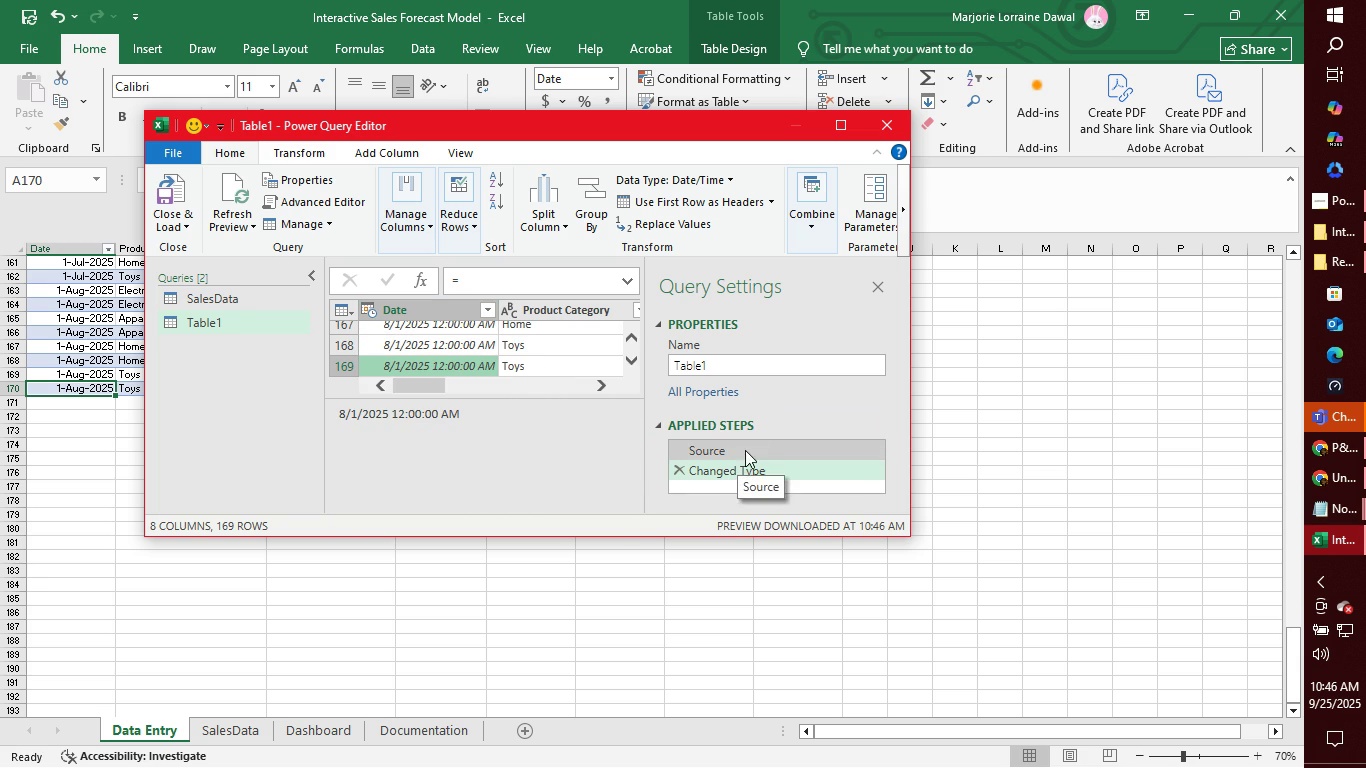 
left_click([754, 456])
 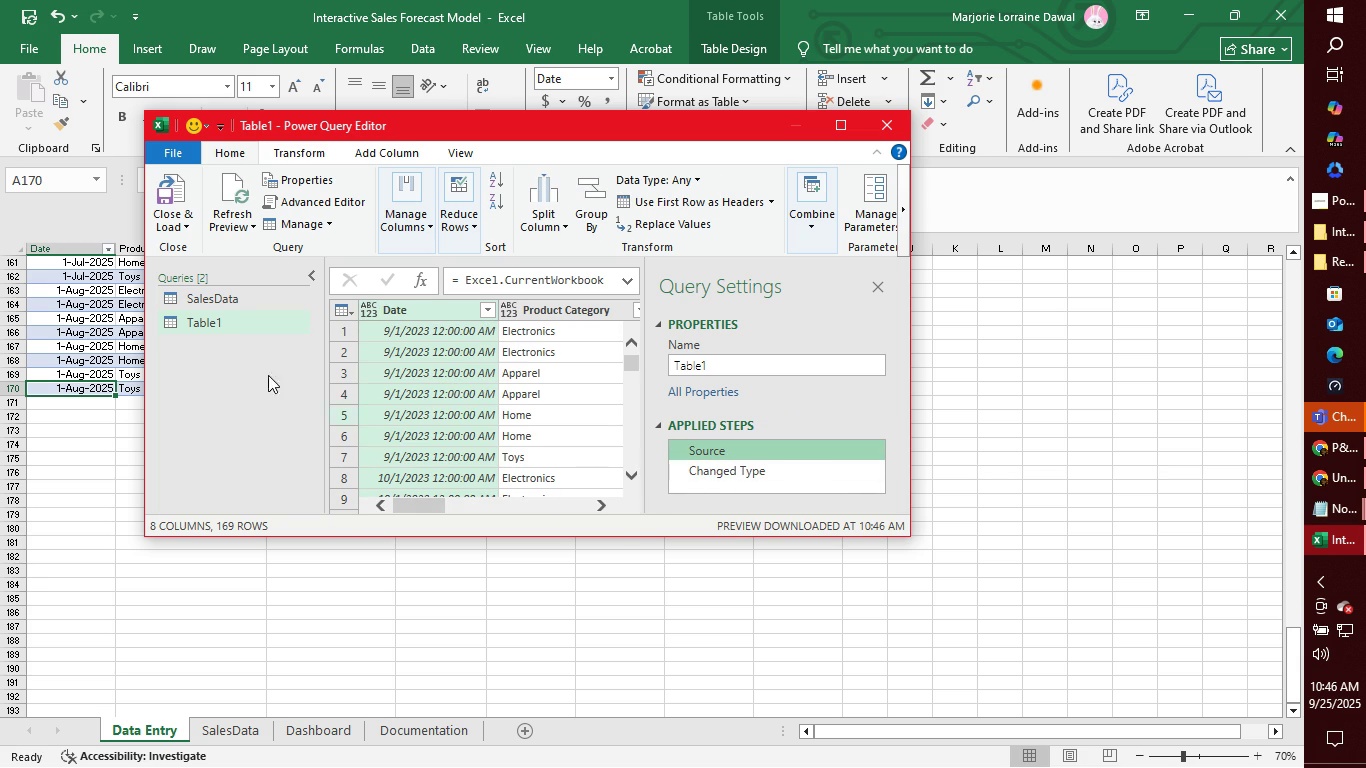 
left_click([221, 316])
 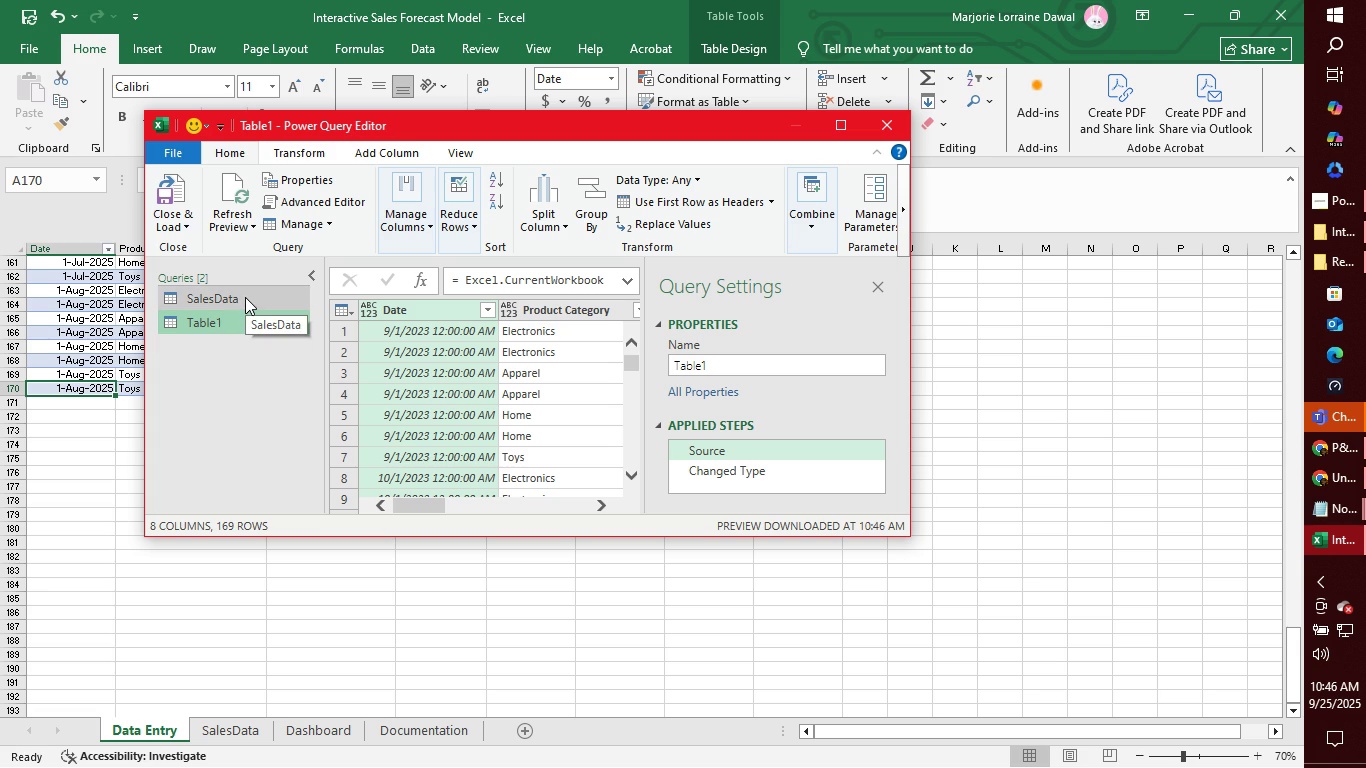 
left_click([245, 297])
 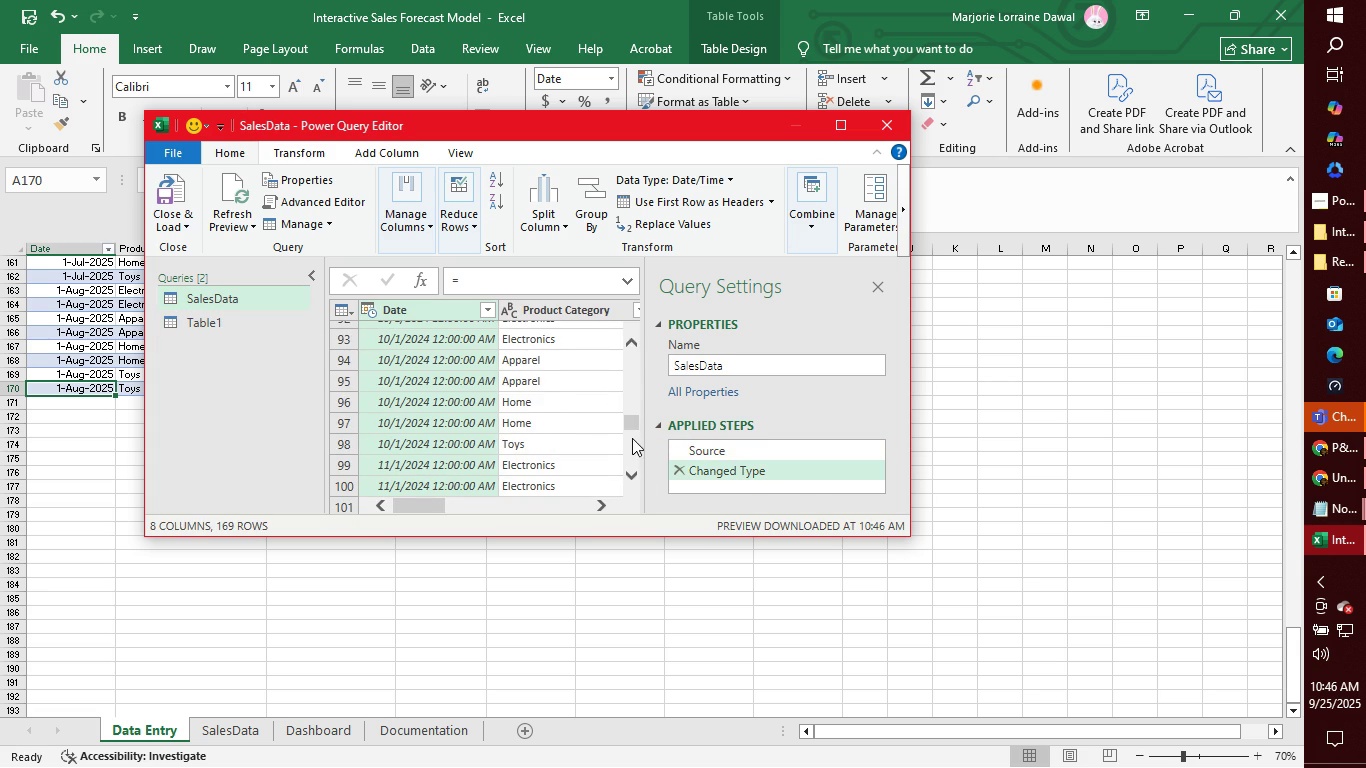 
wait(5.27)
 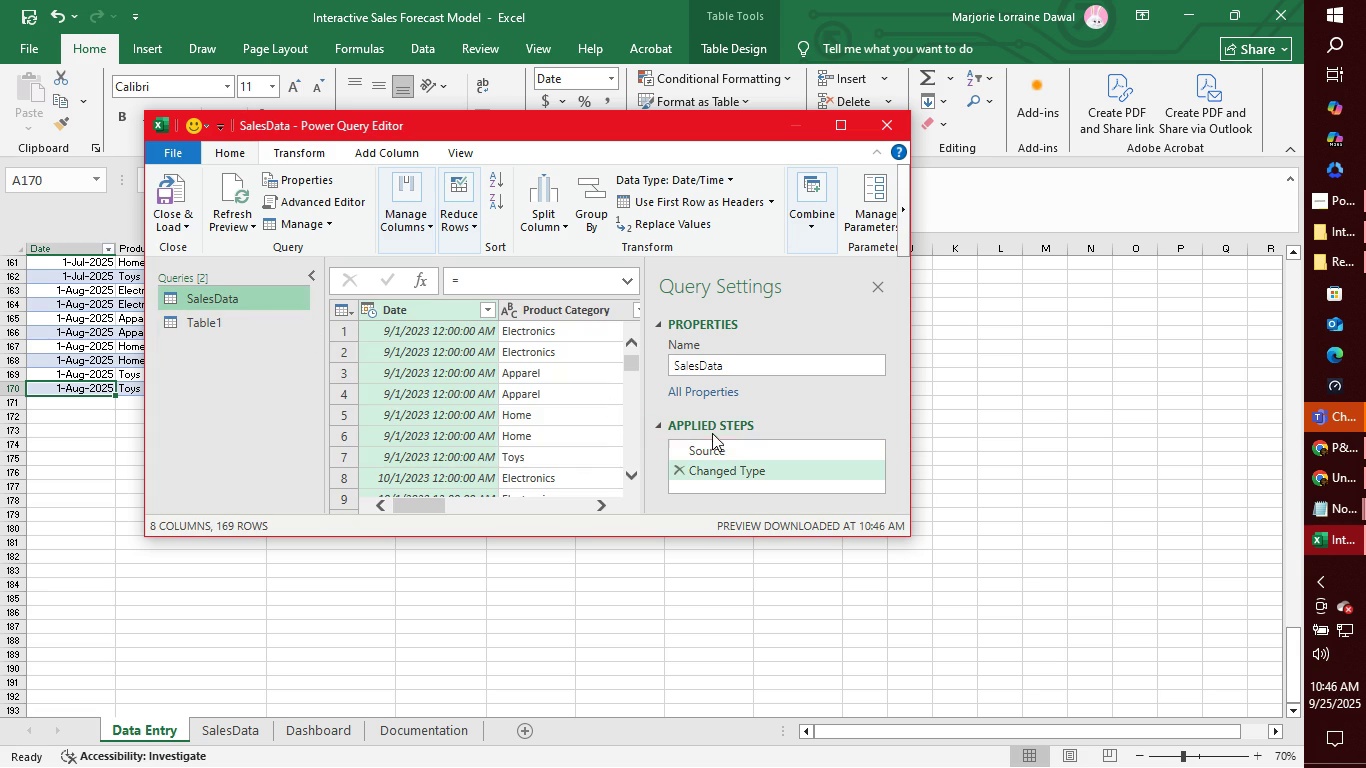 
left_click([631, 478])
 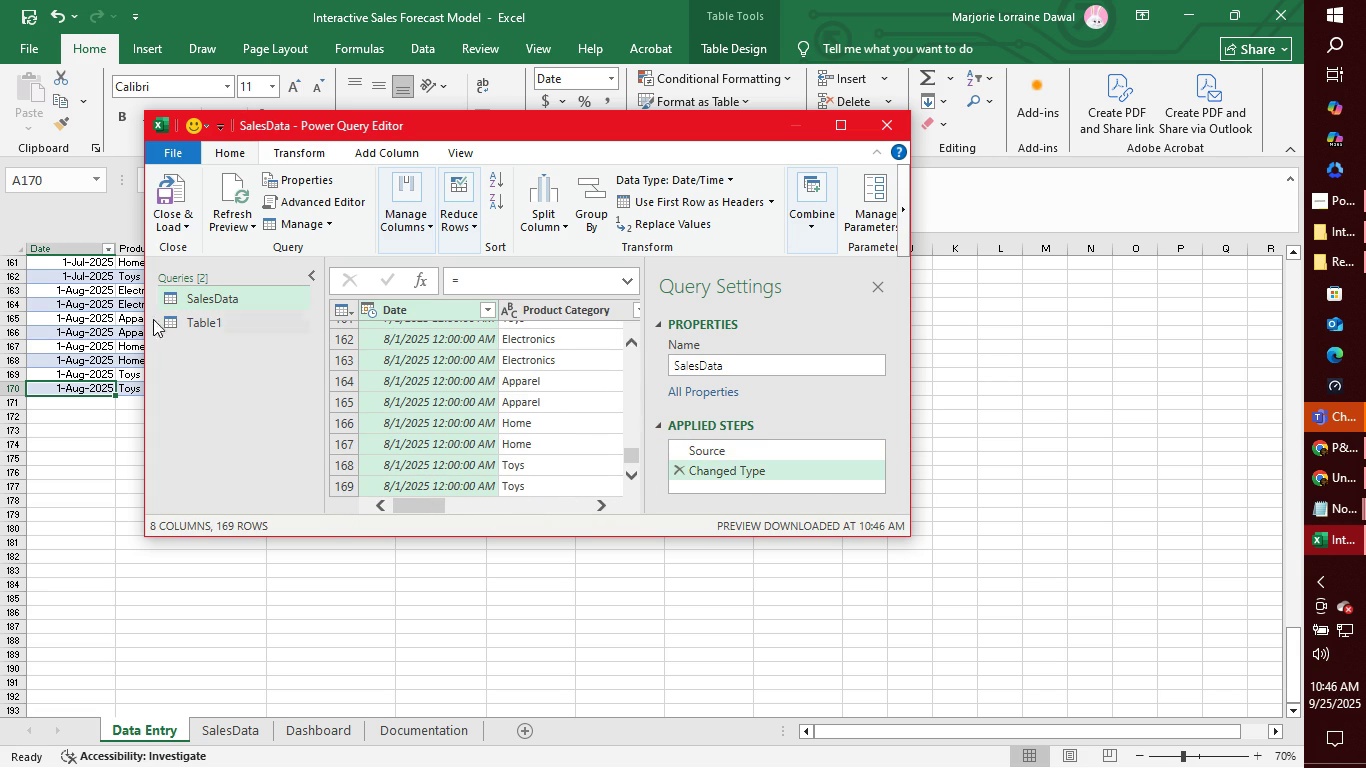 
left_click([180, 319])
 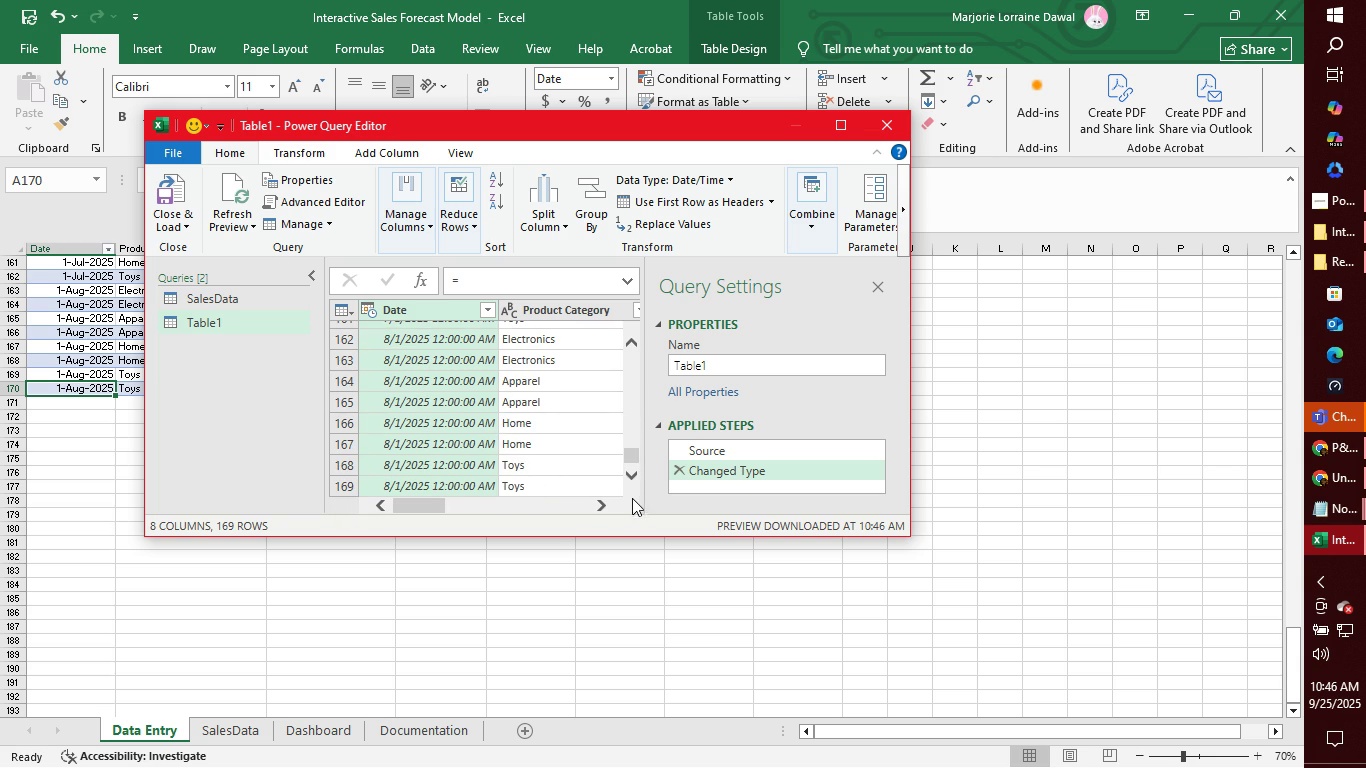 
left_click([469, 485])
 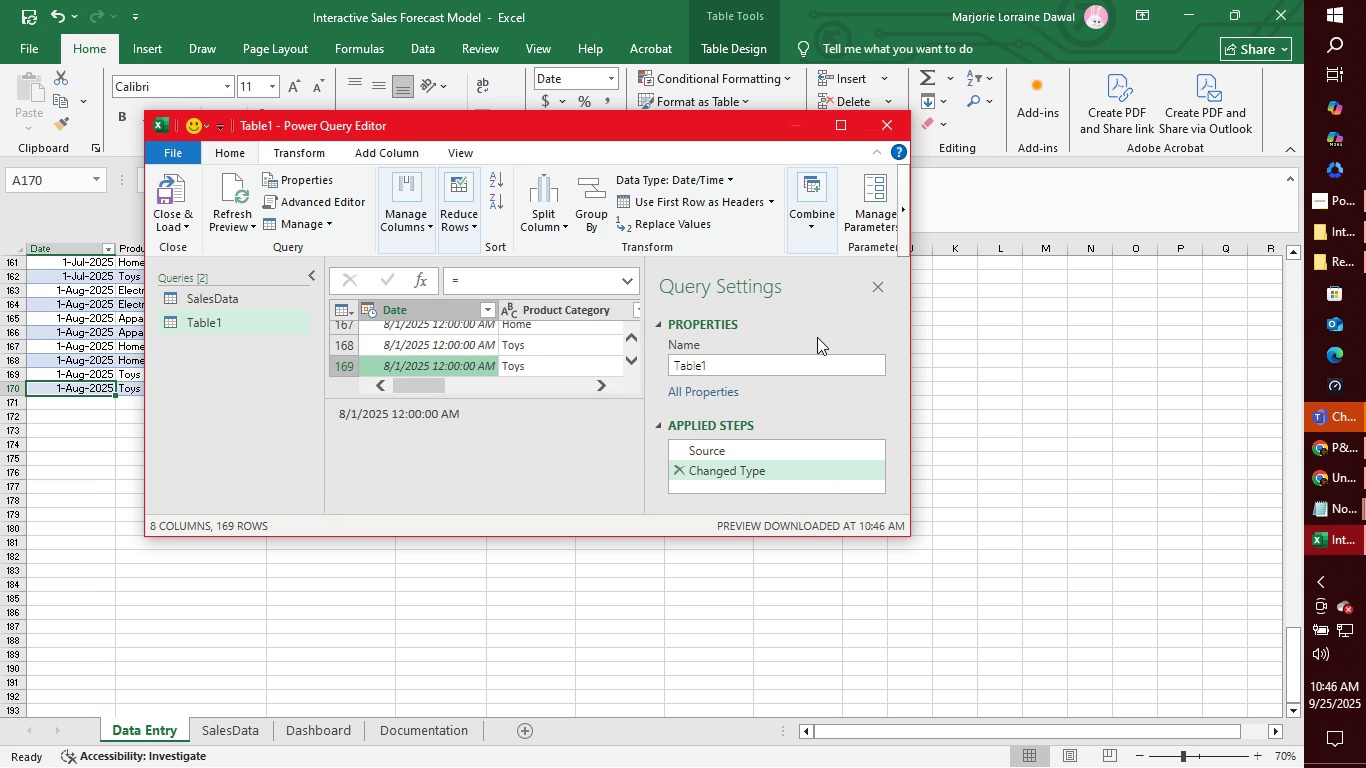 
key(Enter)
 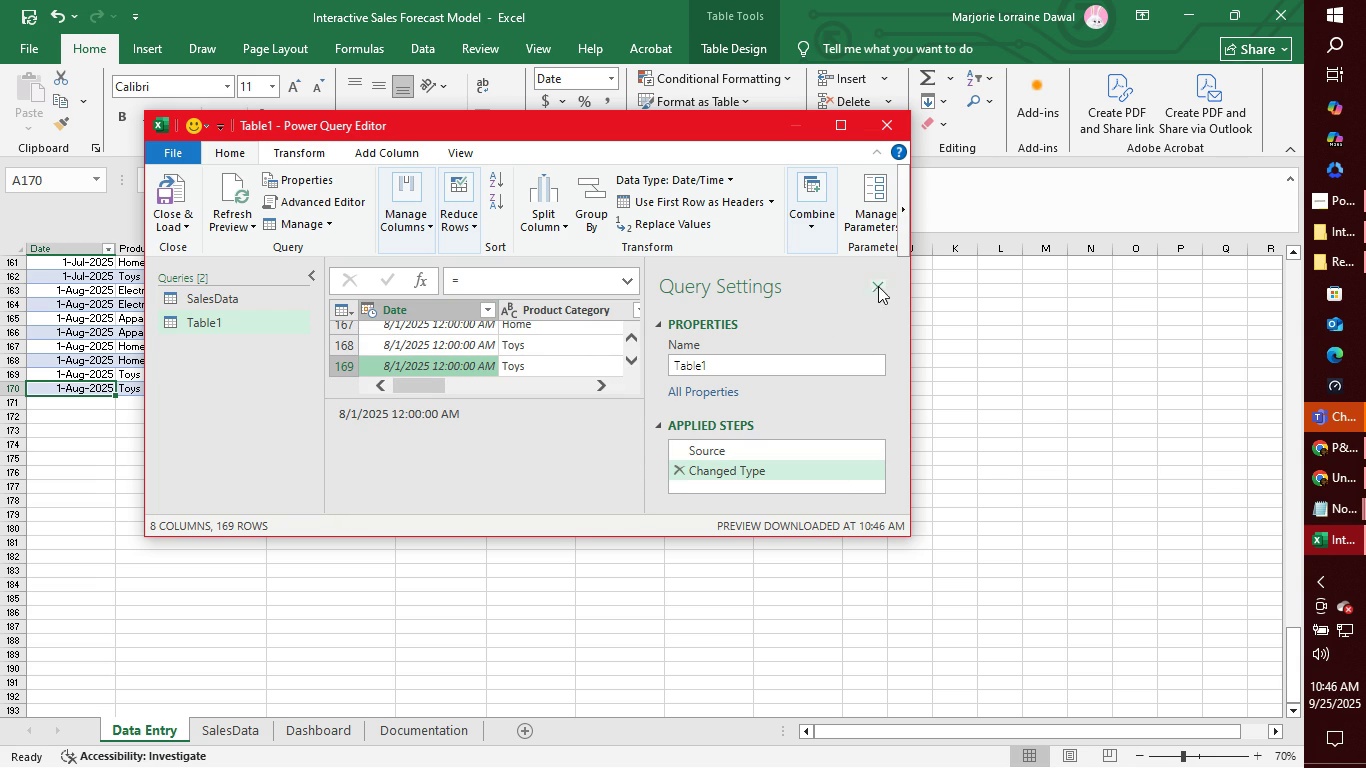 
left_click([891, 122])
 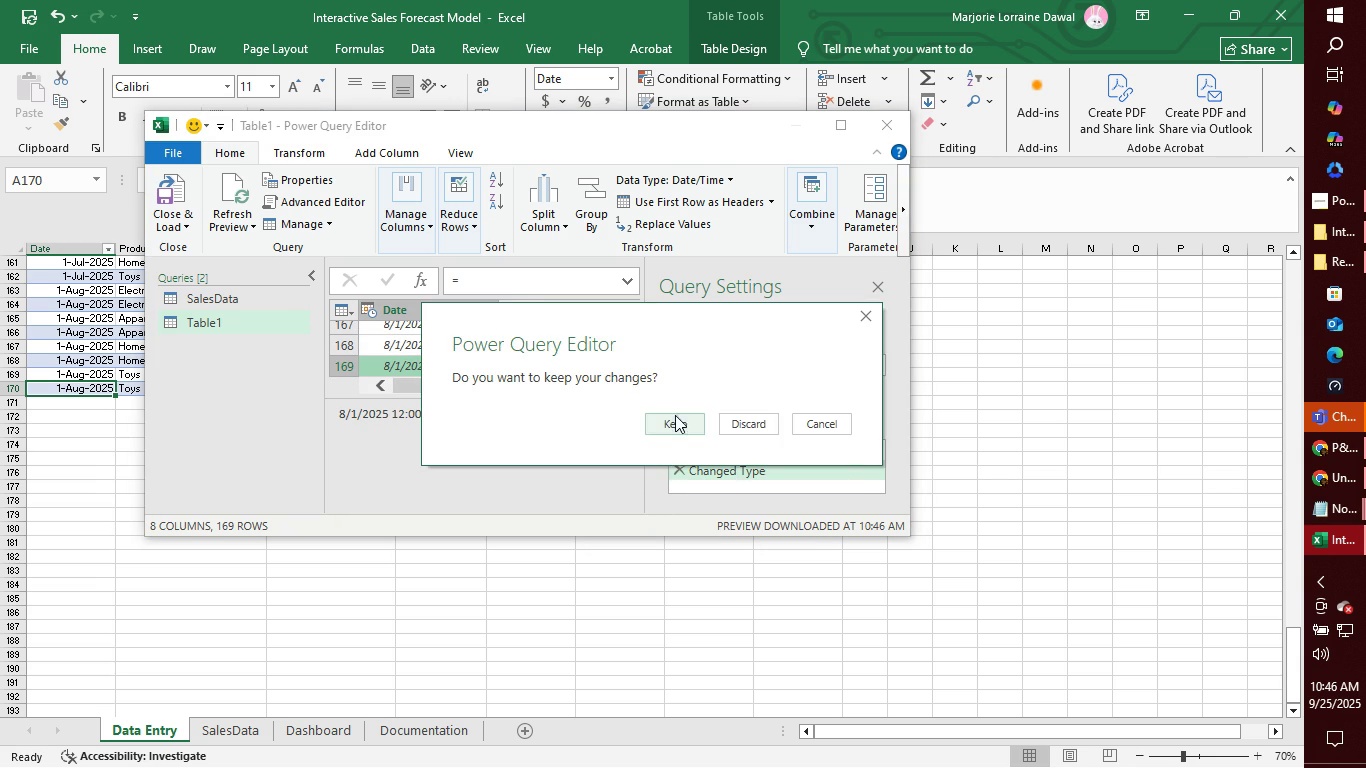 
left_click([675, 415])
 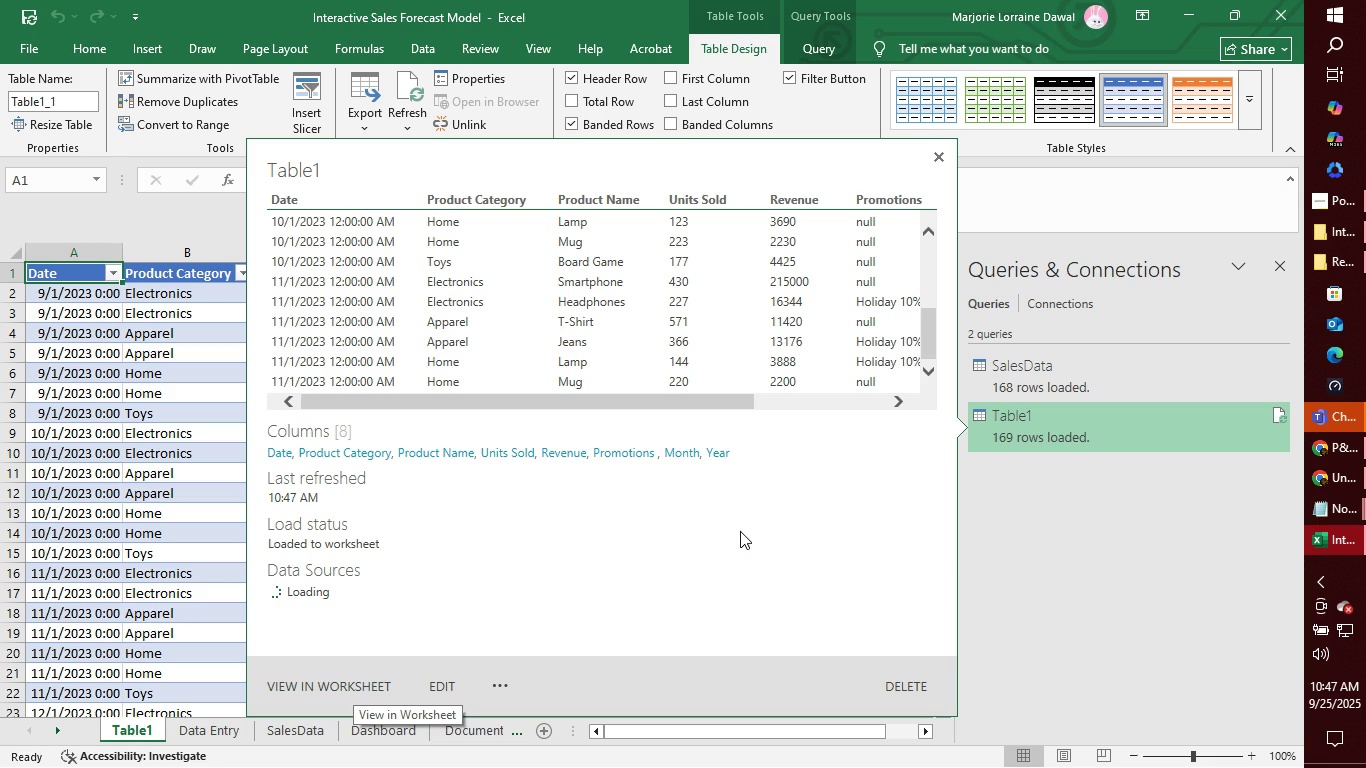 
wait(60.65)
 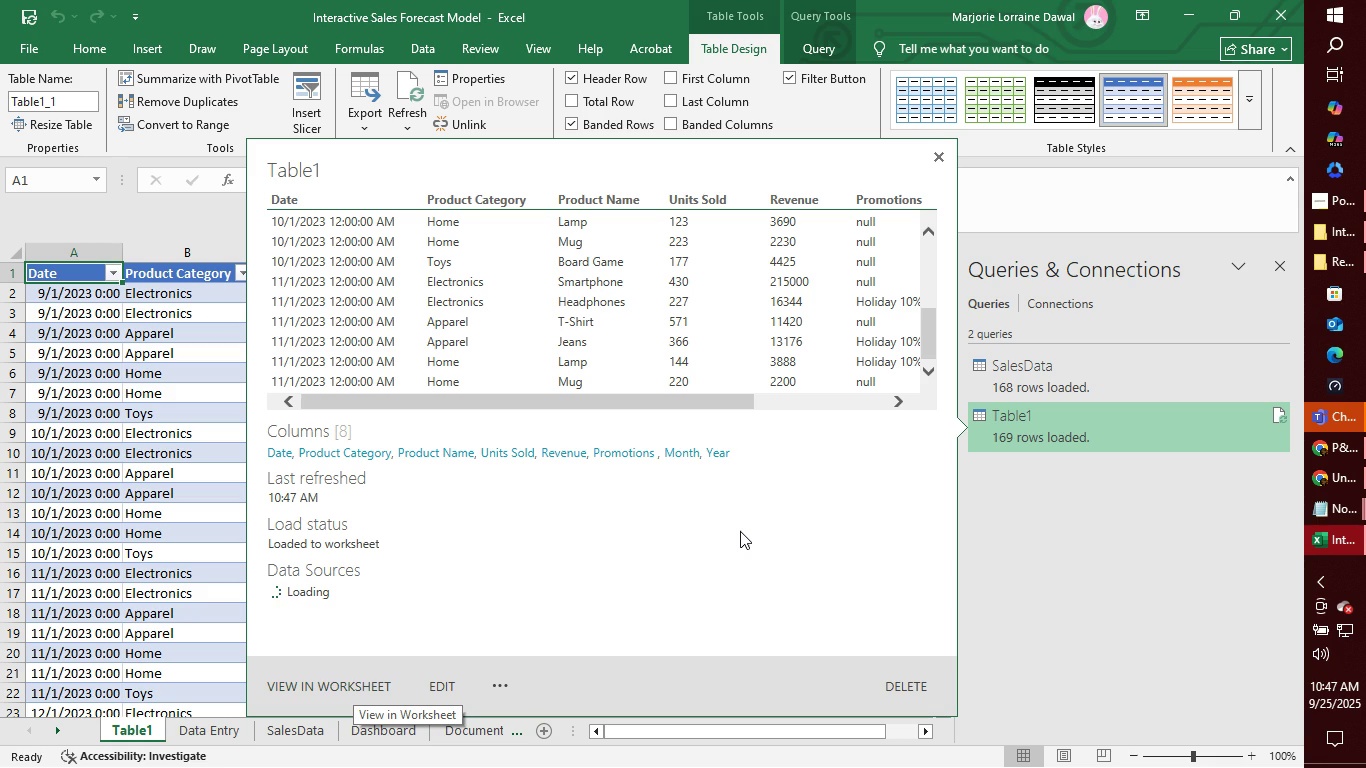 
left_click([322, 684])
 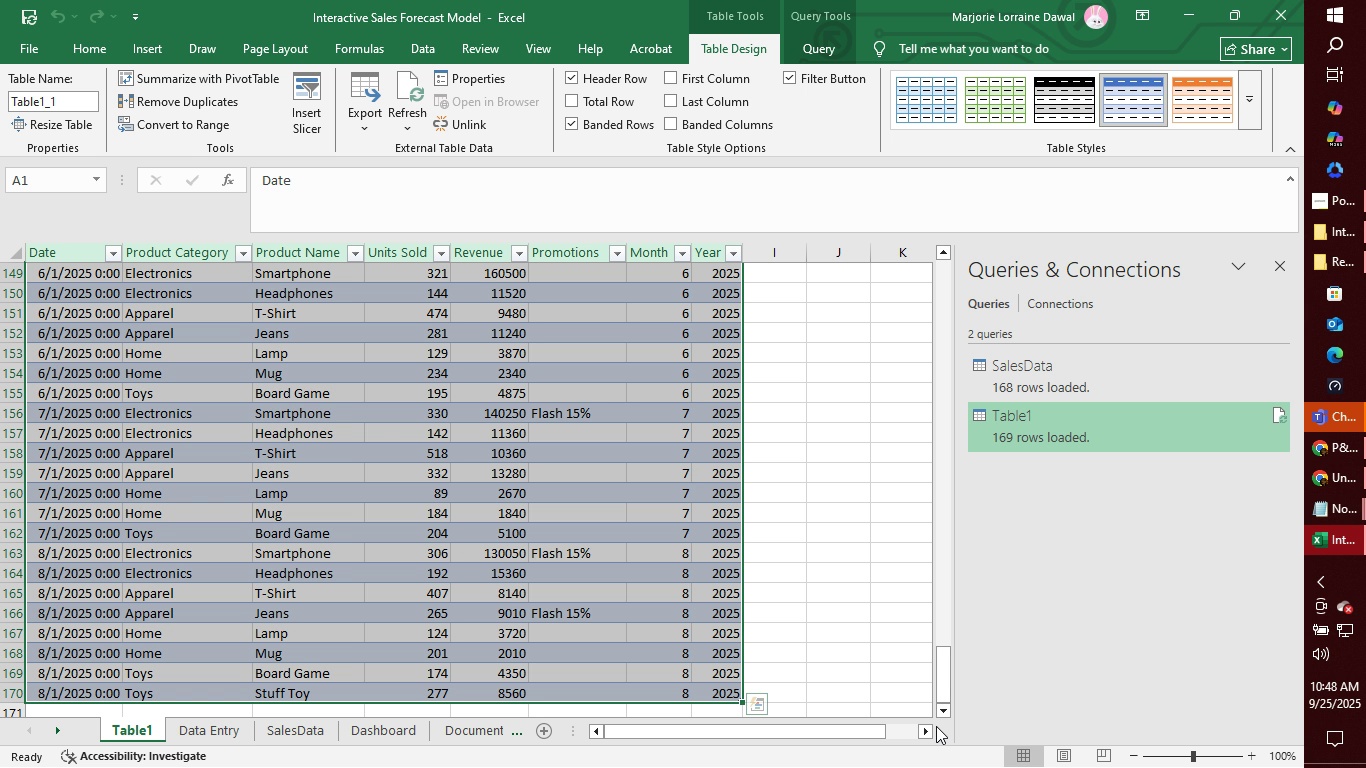 
wait(63.01)
 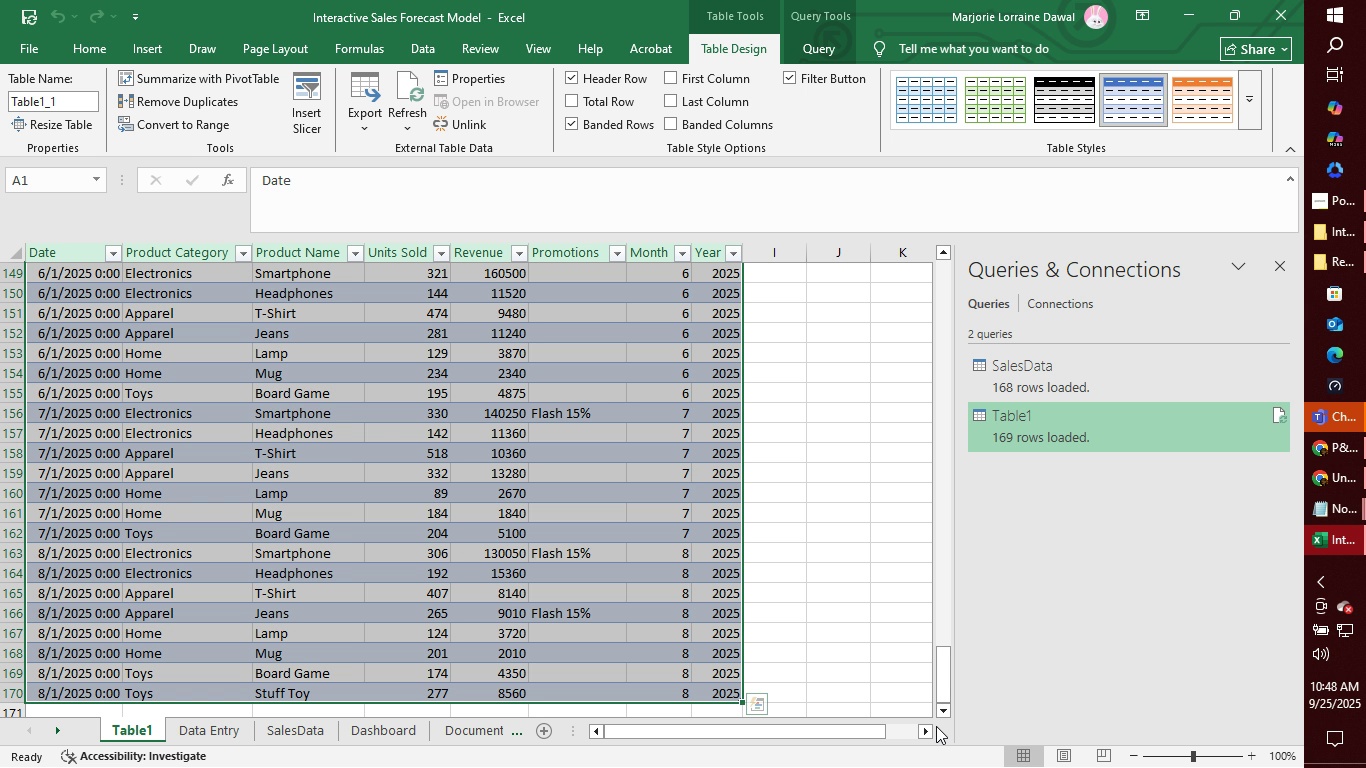 
left_click([1290, 258])
 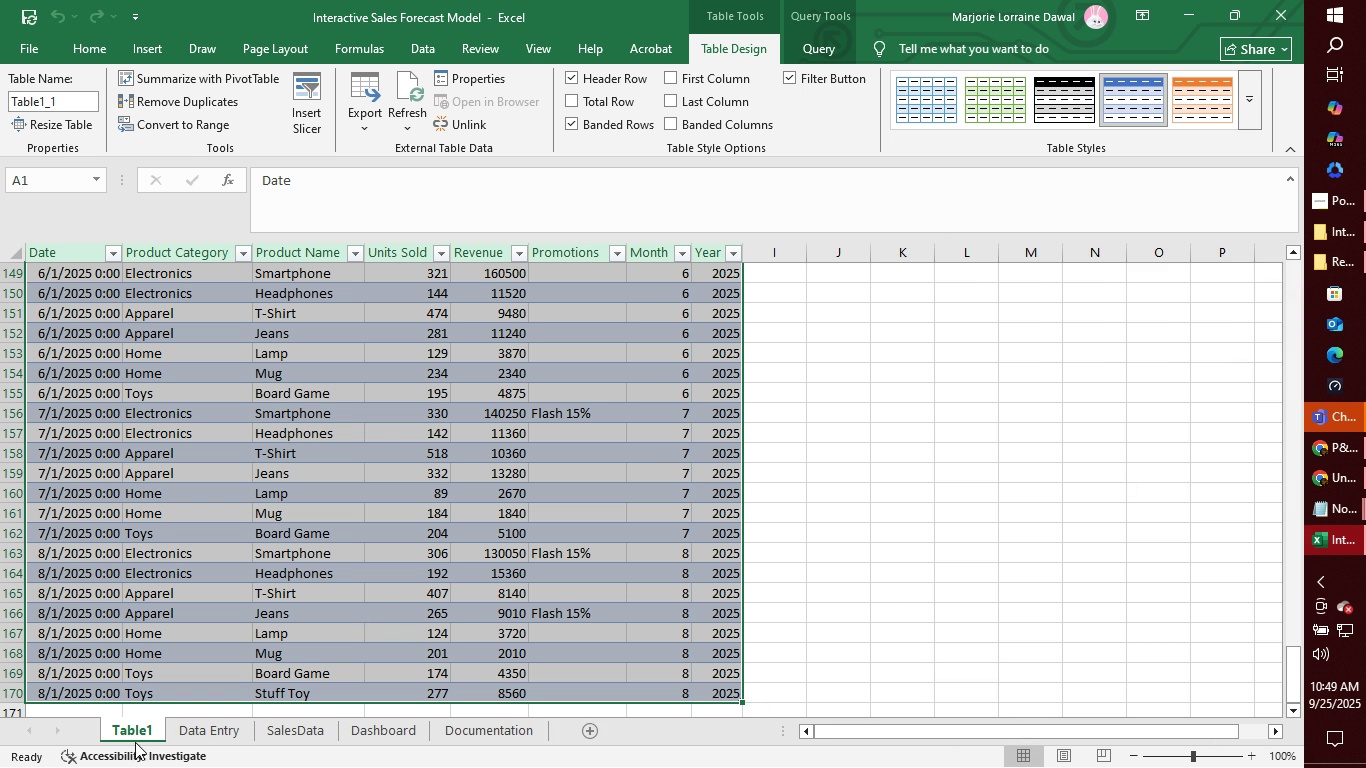 
left_click([135, 730])
 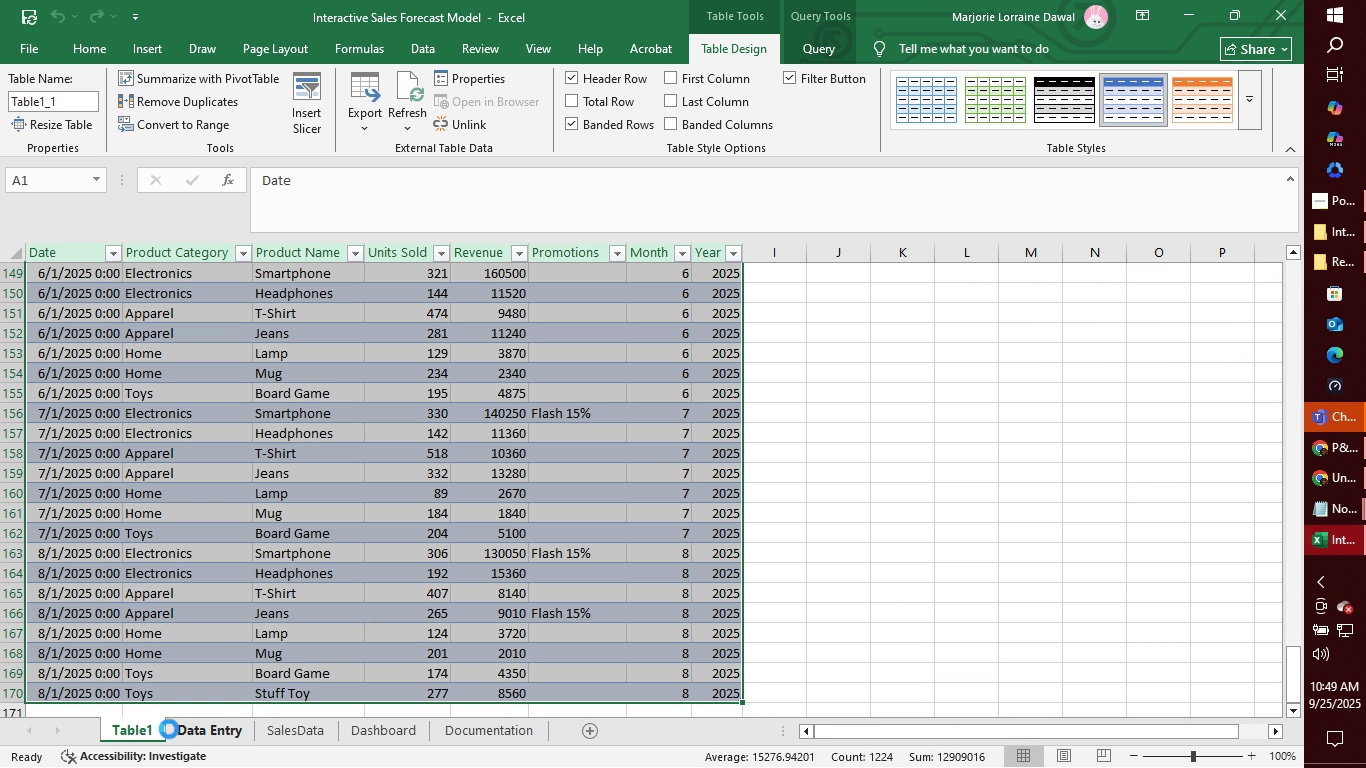 
key(Delete)